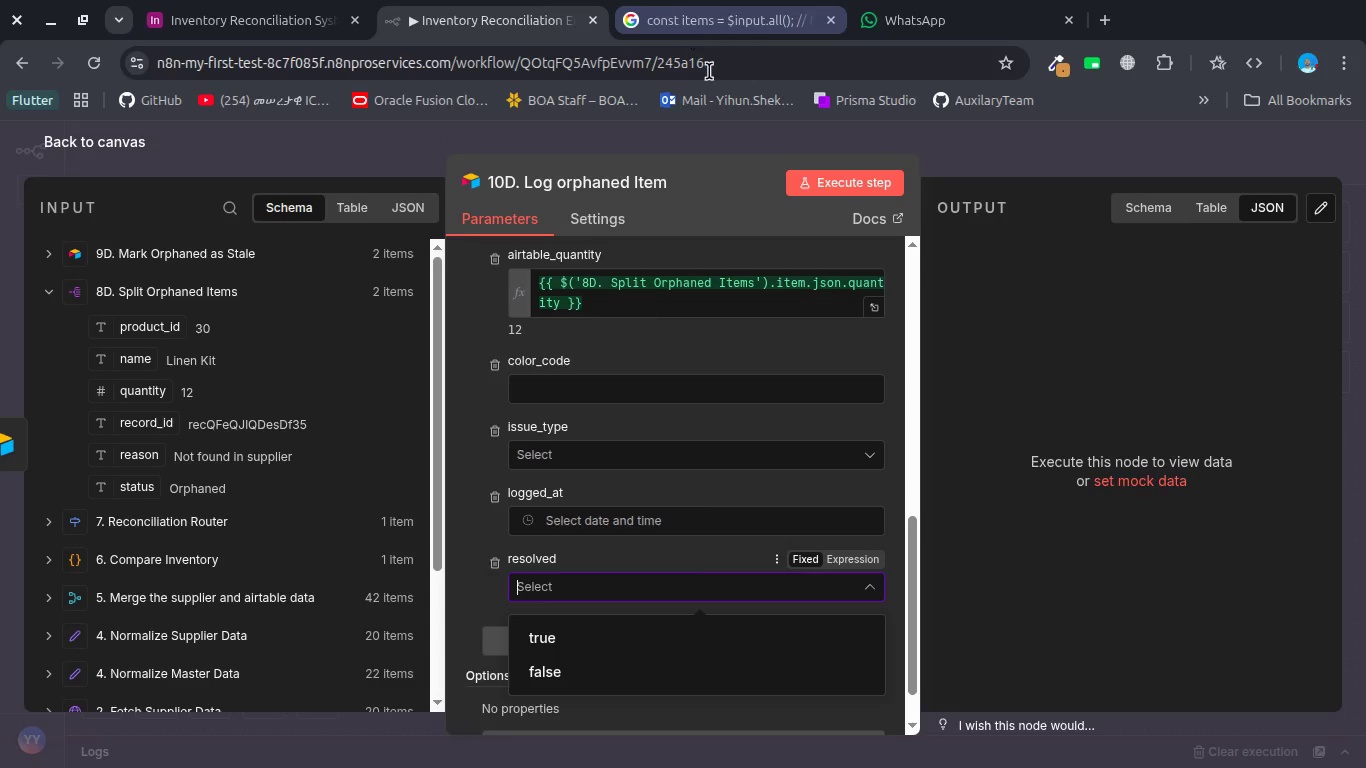 
wait(5.83)
 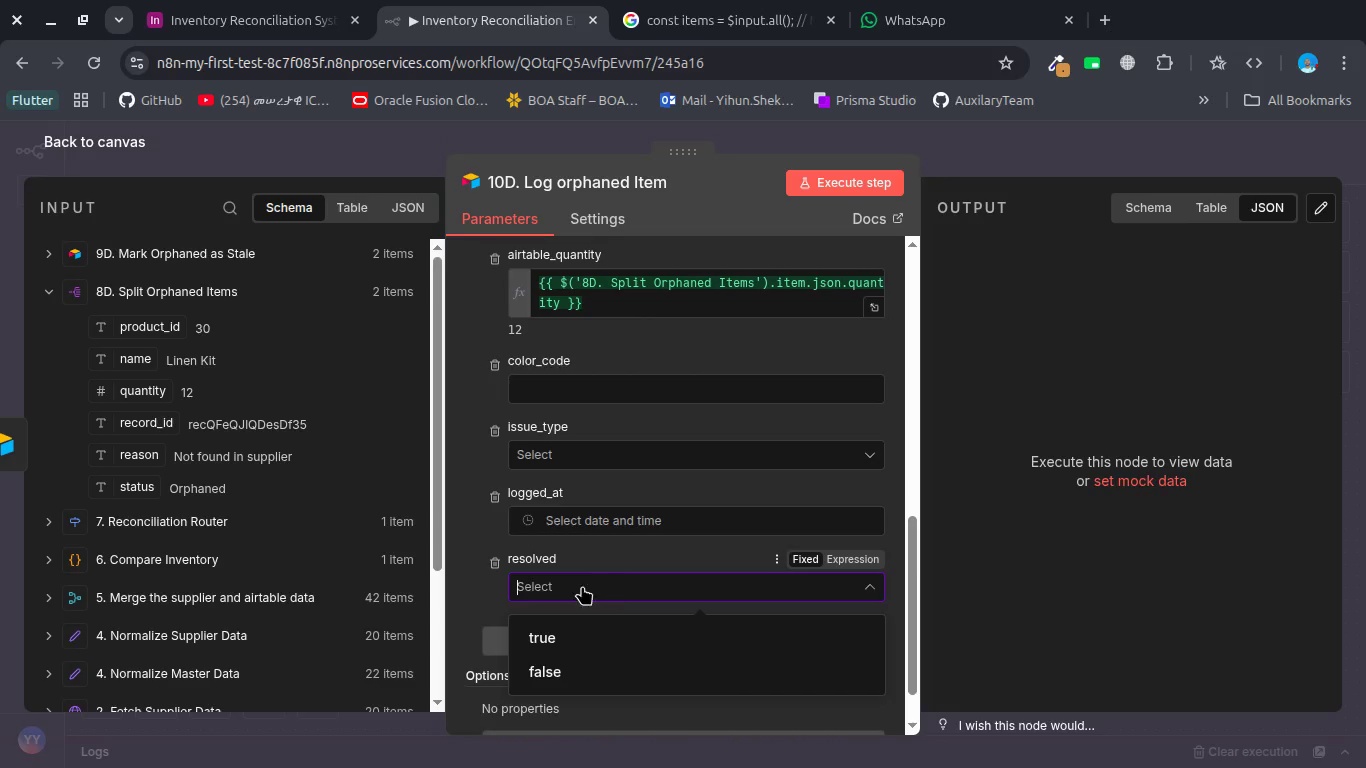 
left_click([272, 27])
 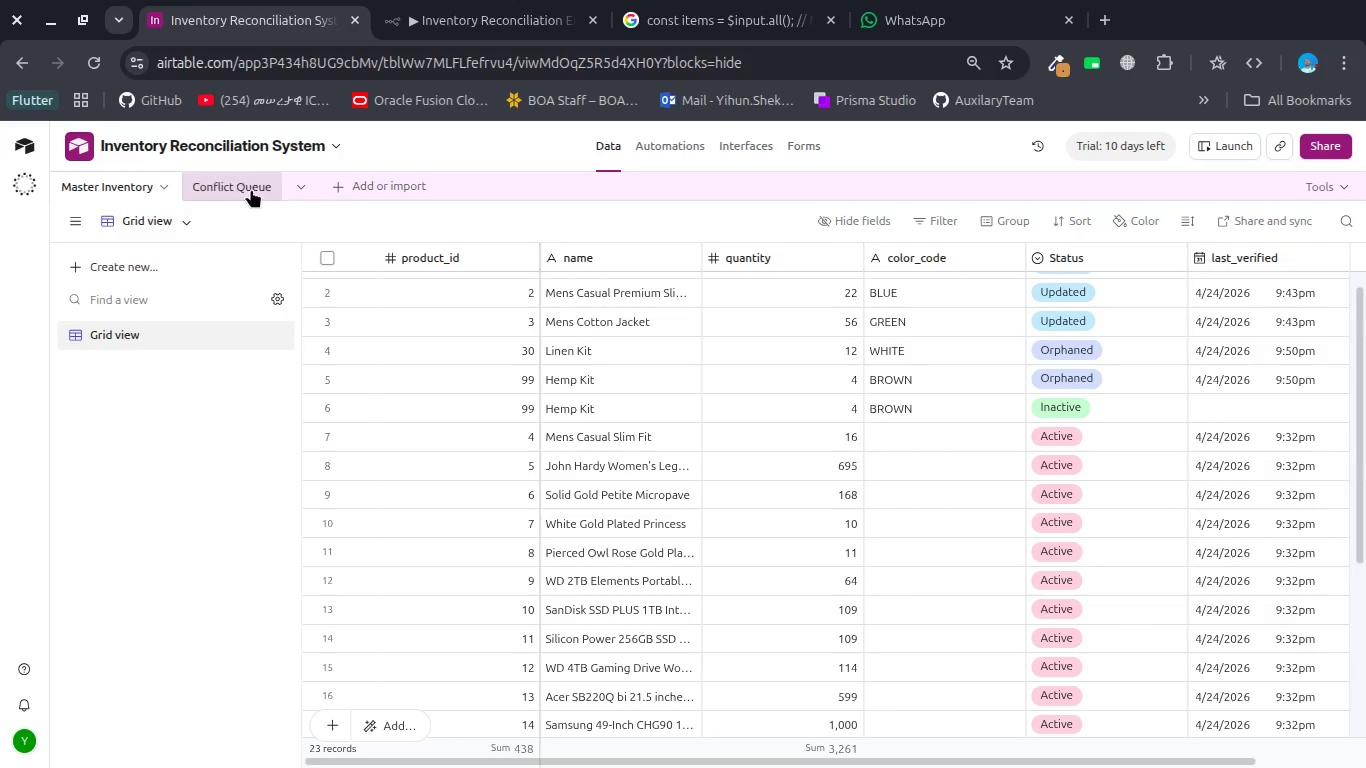 
left_click([232, 189])
 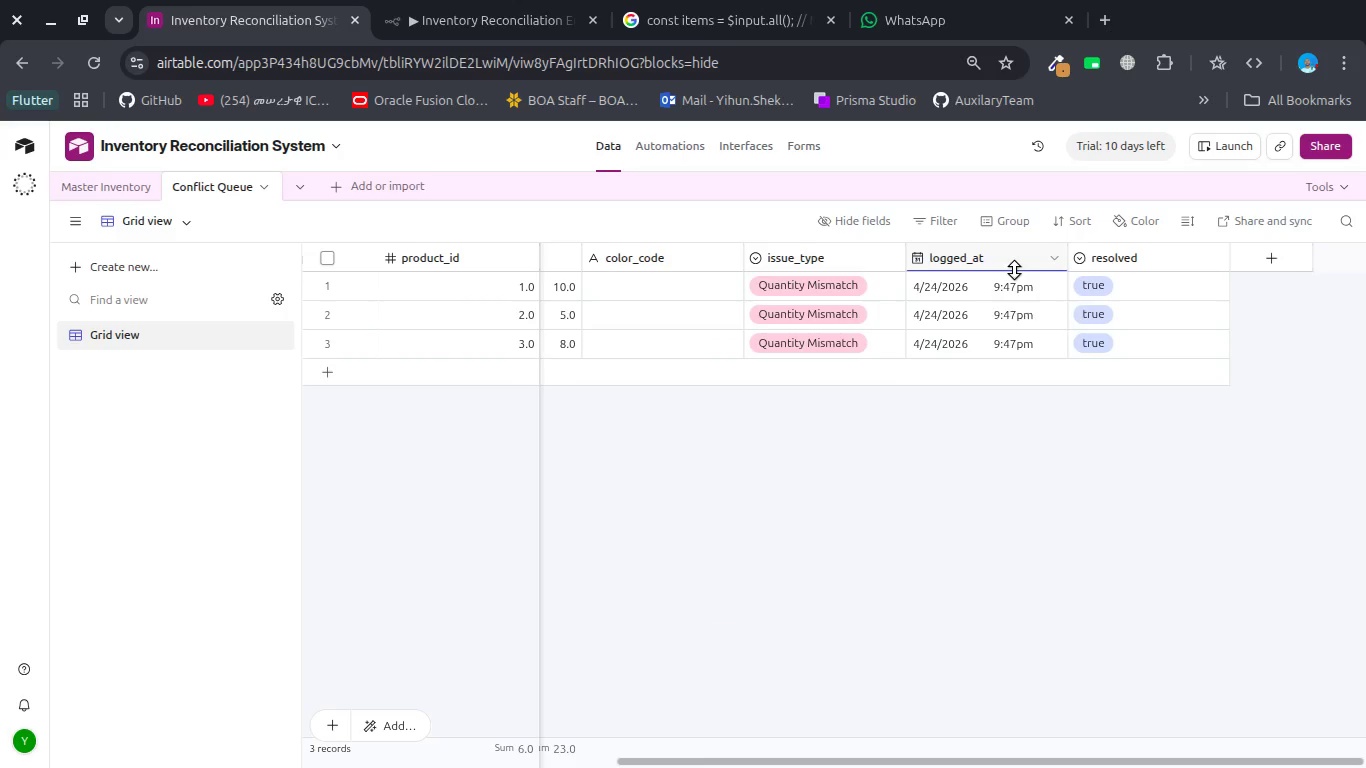 
scroll: coordinate [1014, 270], scroll_direction: down, amount: 1.0
 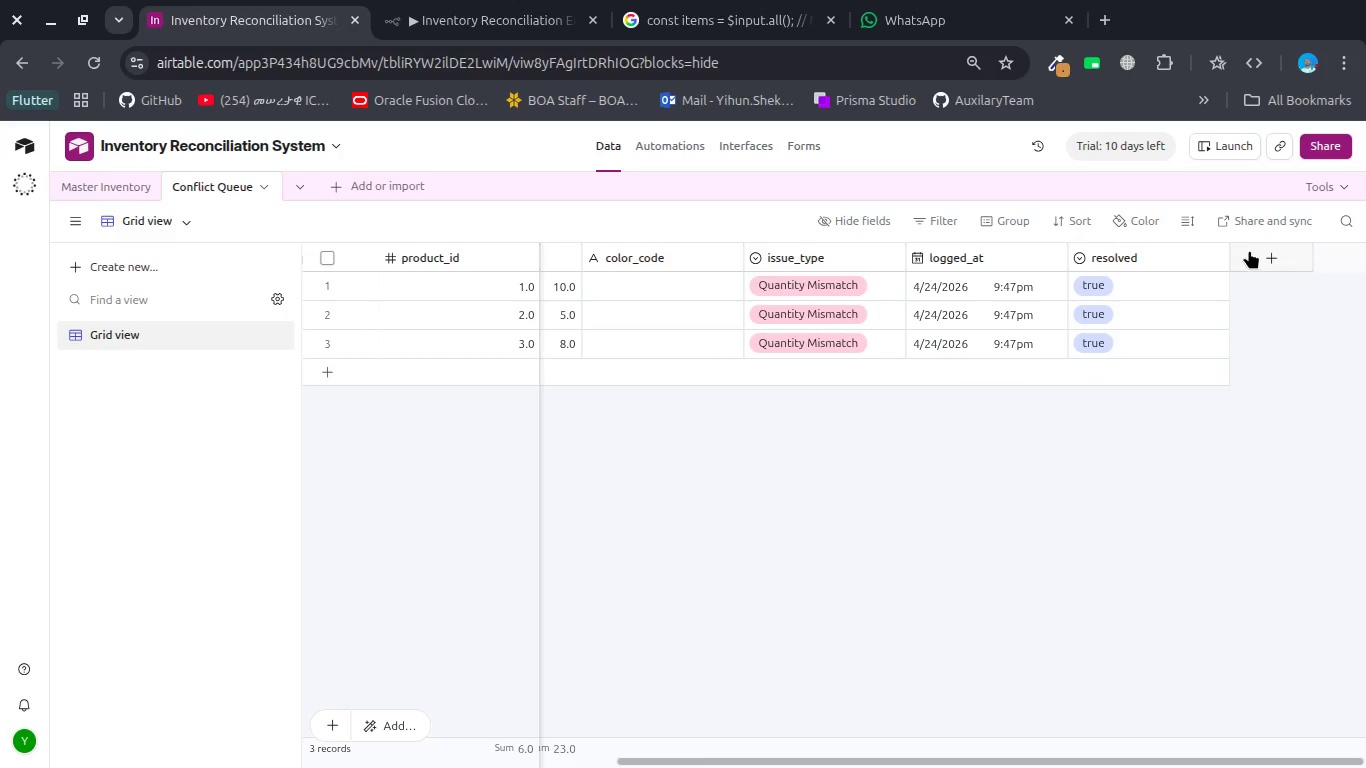 
left_click([1250, 250])
 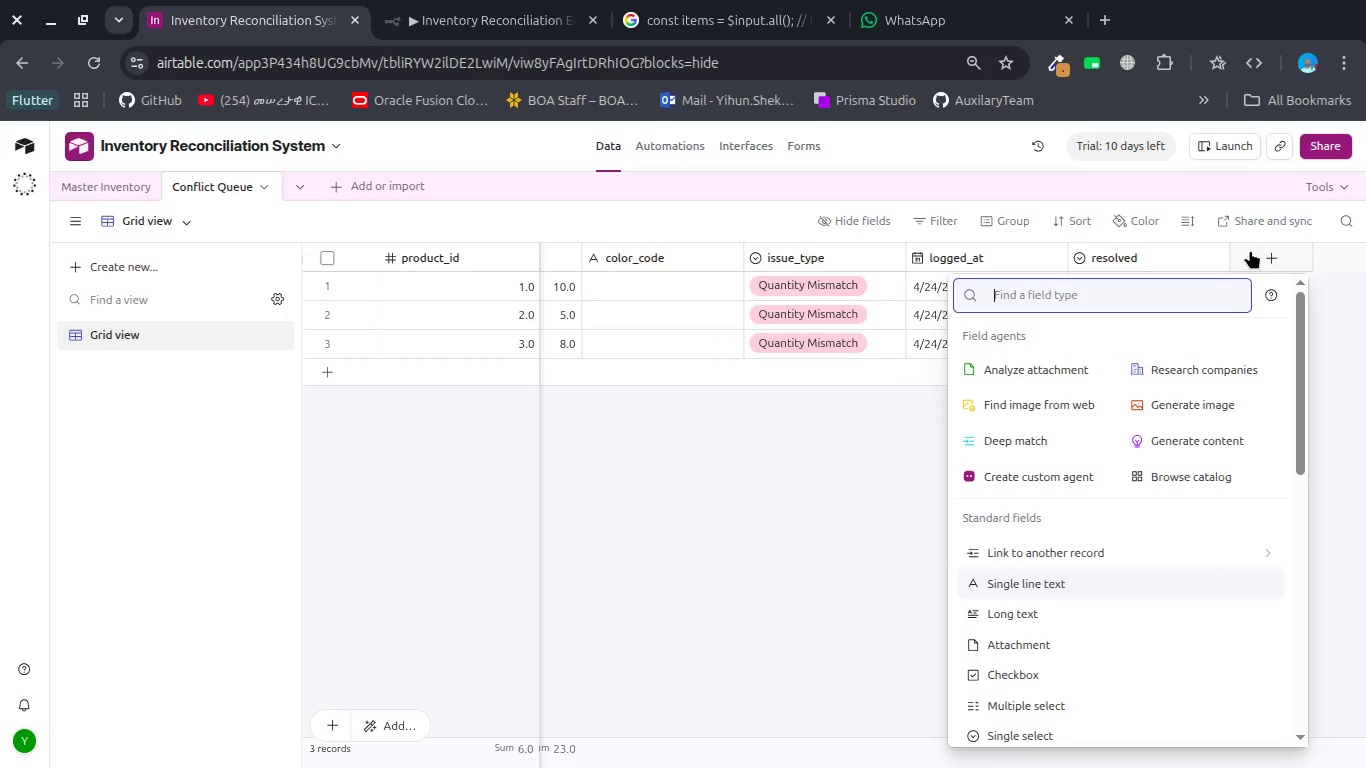 
type(lon)
 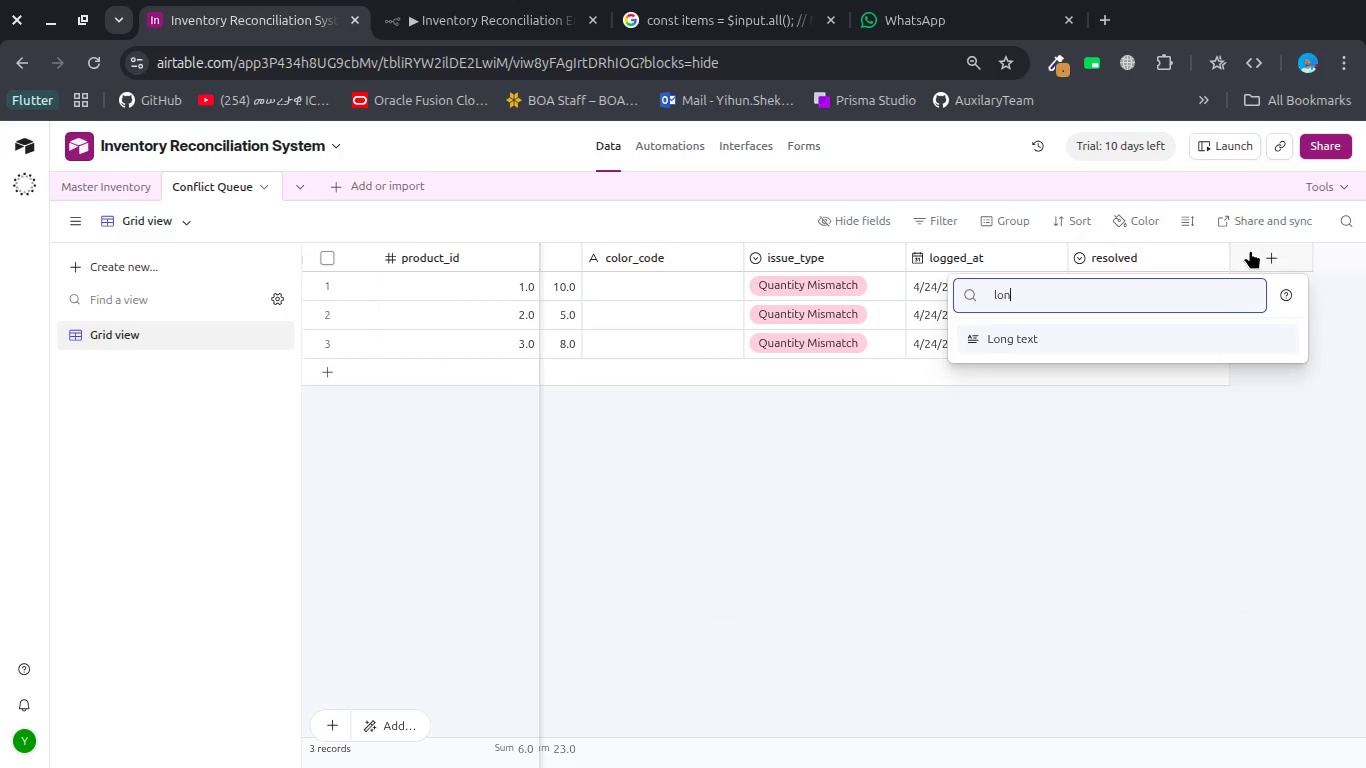 
key(Enter)
 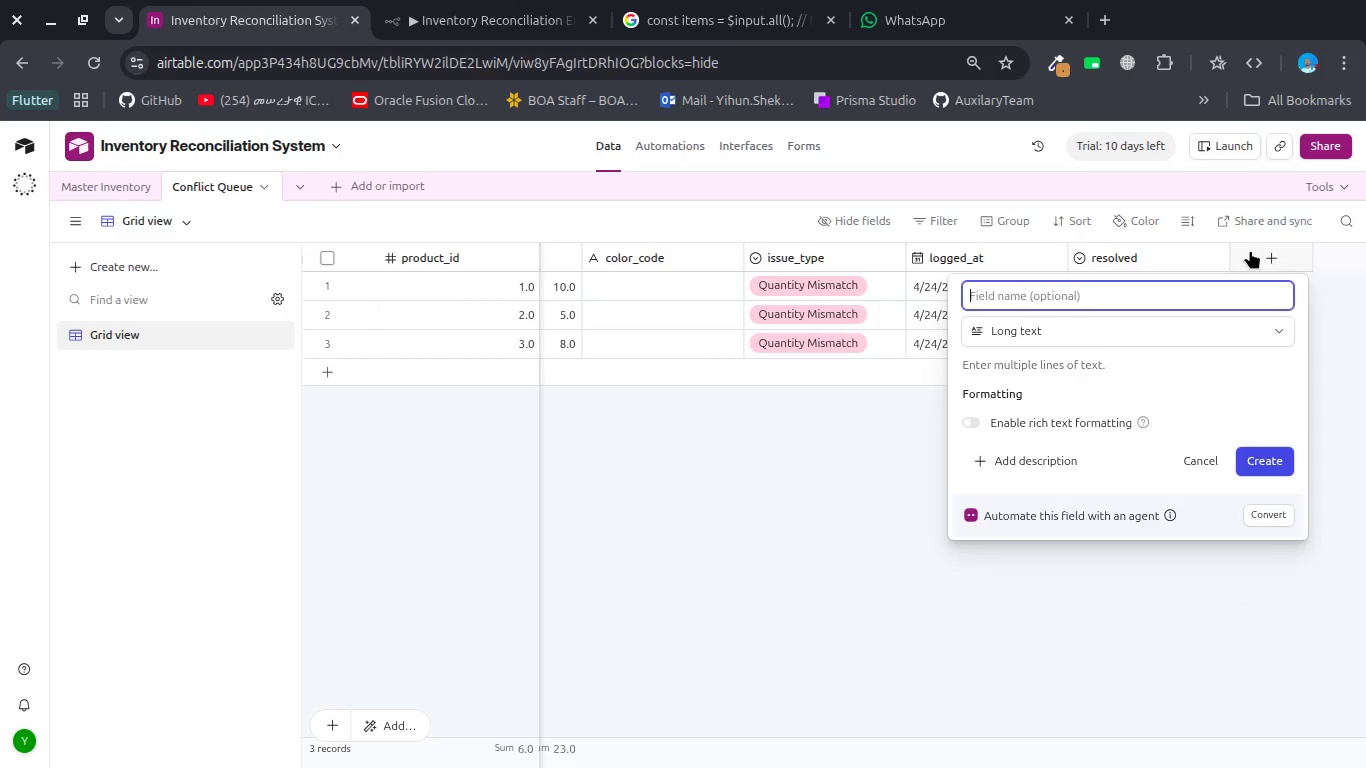 
type(reason)
 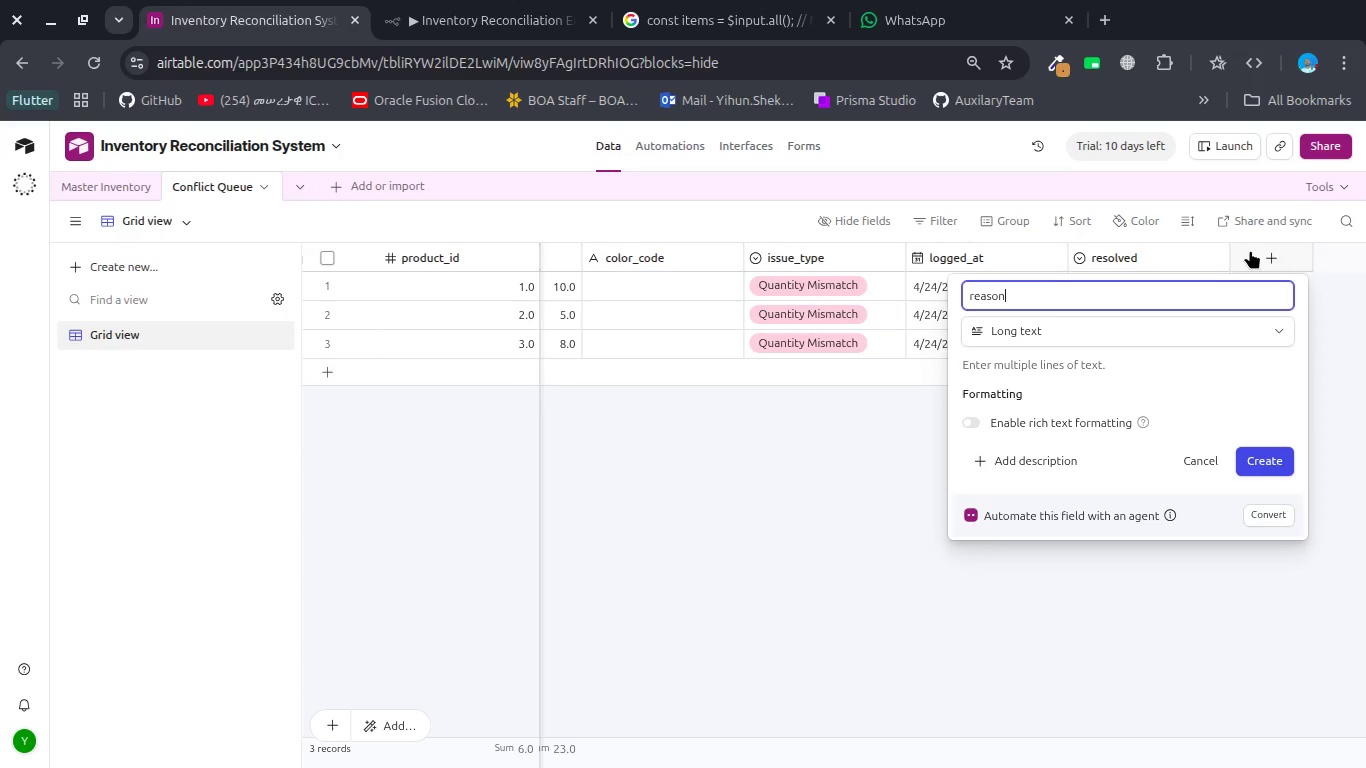 
key(Enter)
 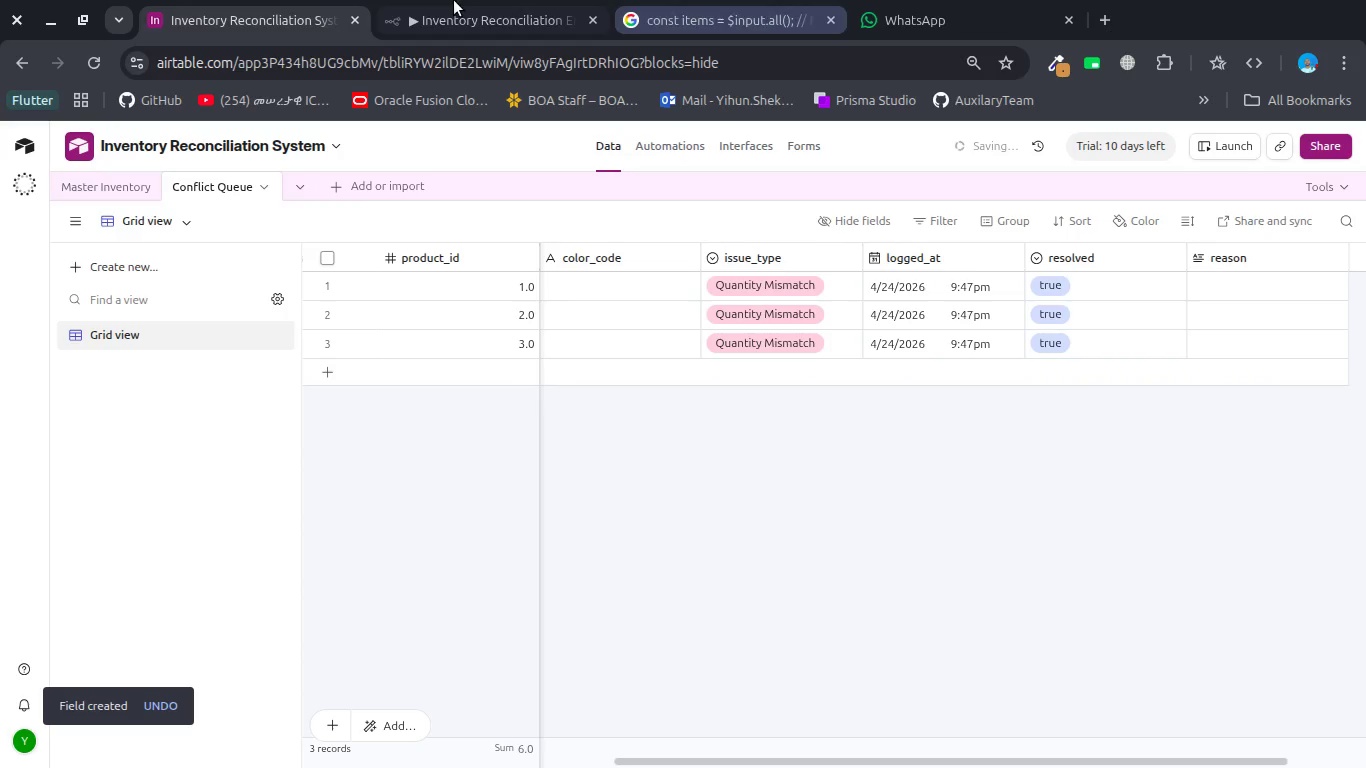 
left_click([464, 6])
 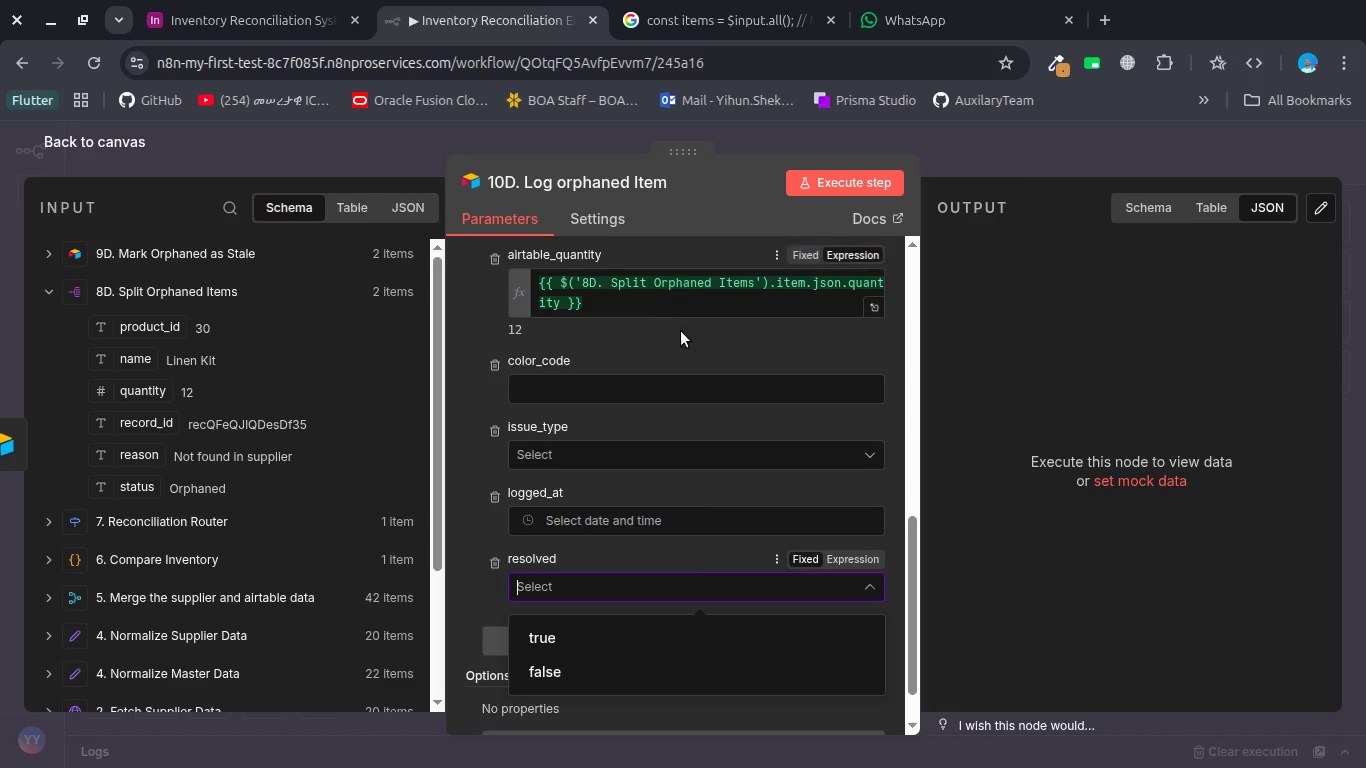 
scroll: coordinate [676, 348], scroll_direction: up, amount: 5.0
 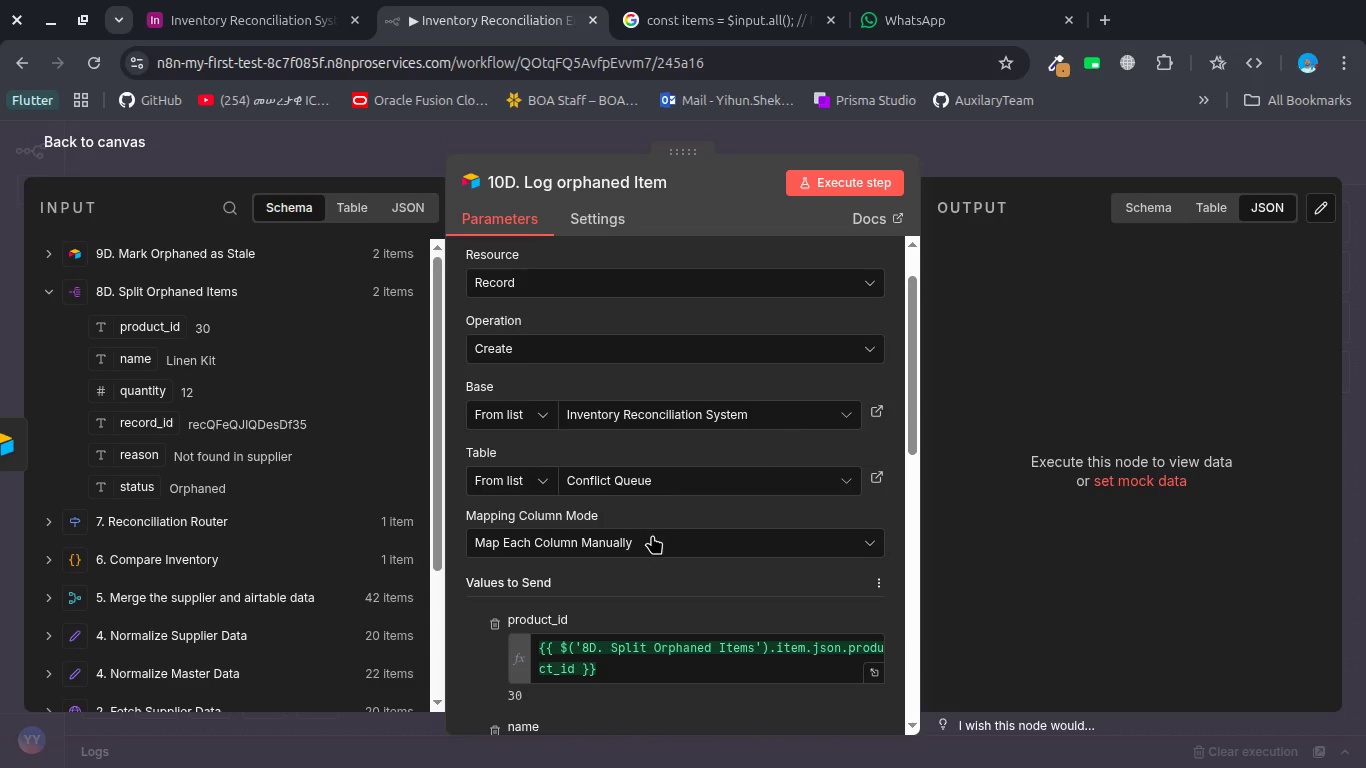 
left_click([652, 535])
 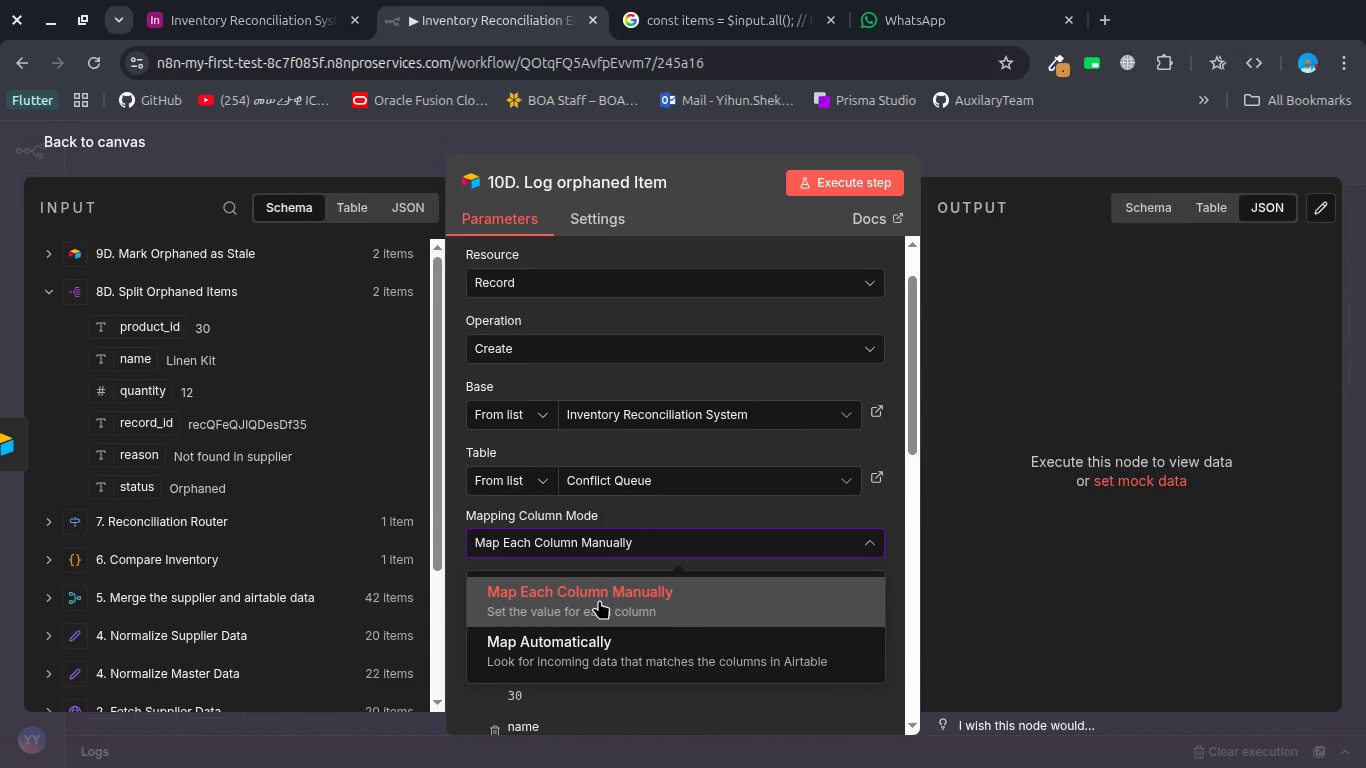 
left_click([599, 600])
 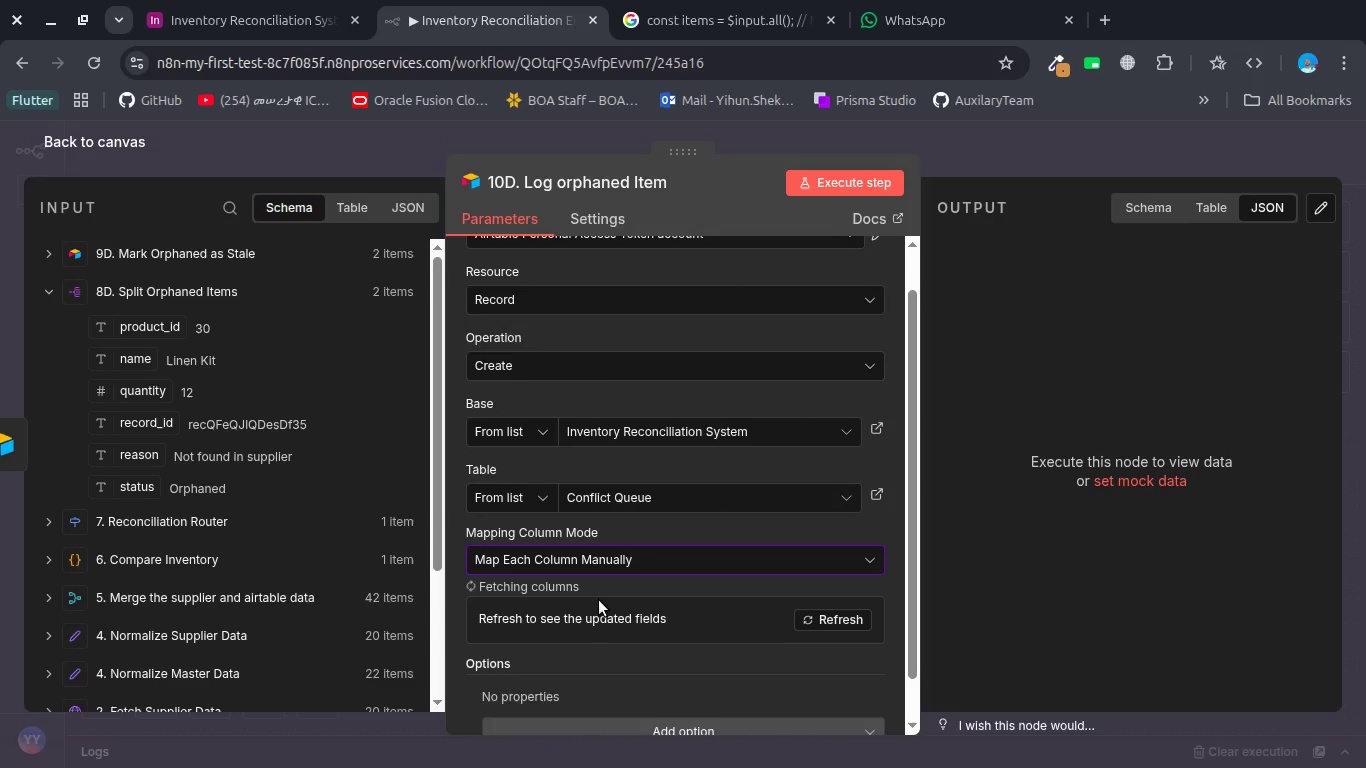 
scroll: coordinate [599, 600], scroll_direction: down, amount: 16.0
 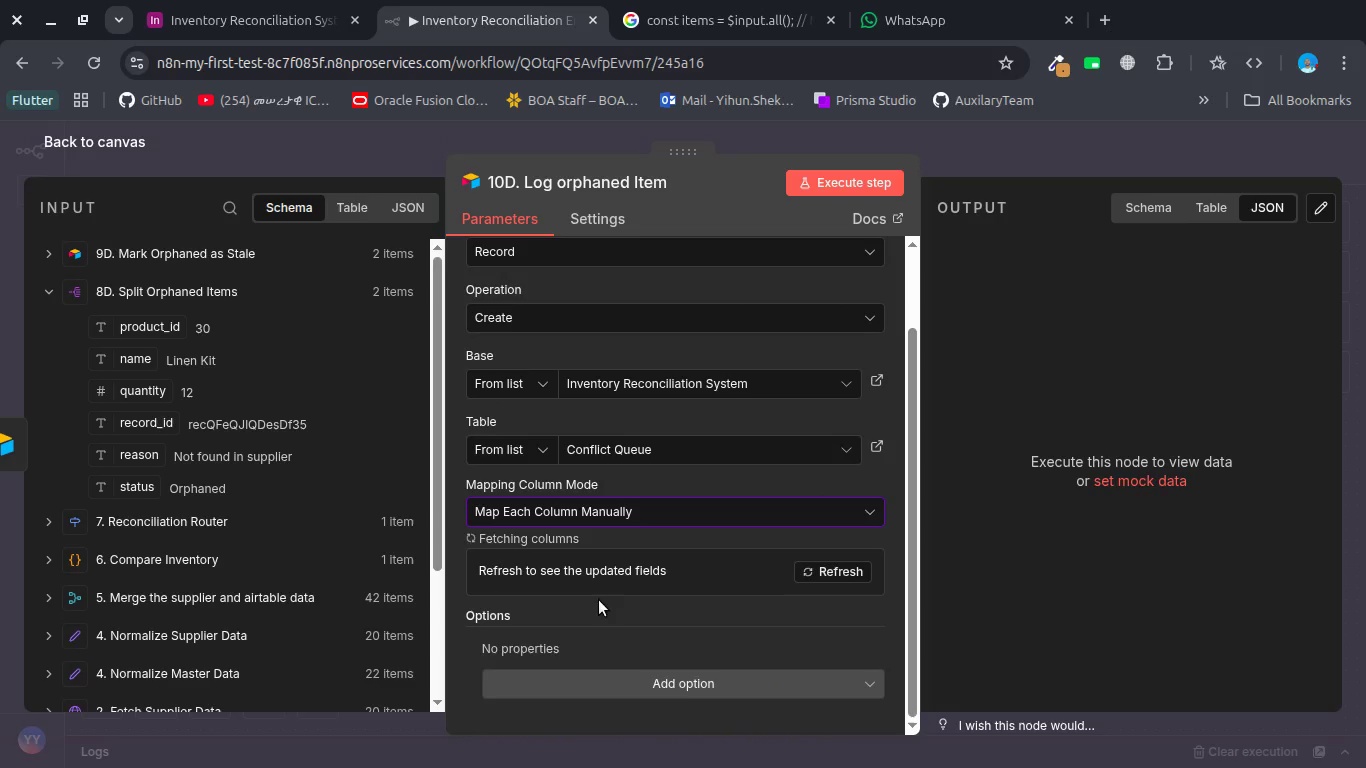 
left_click([843, 561])
 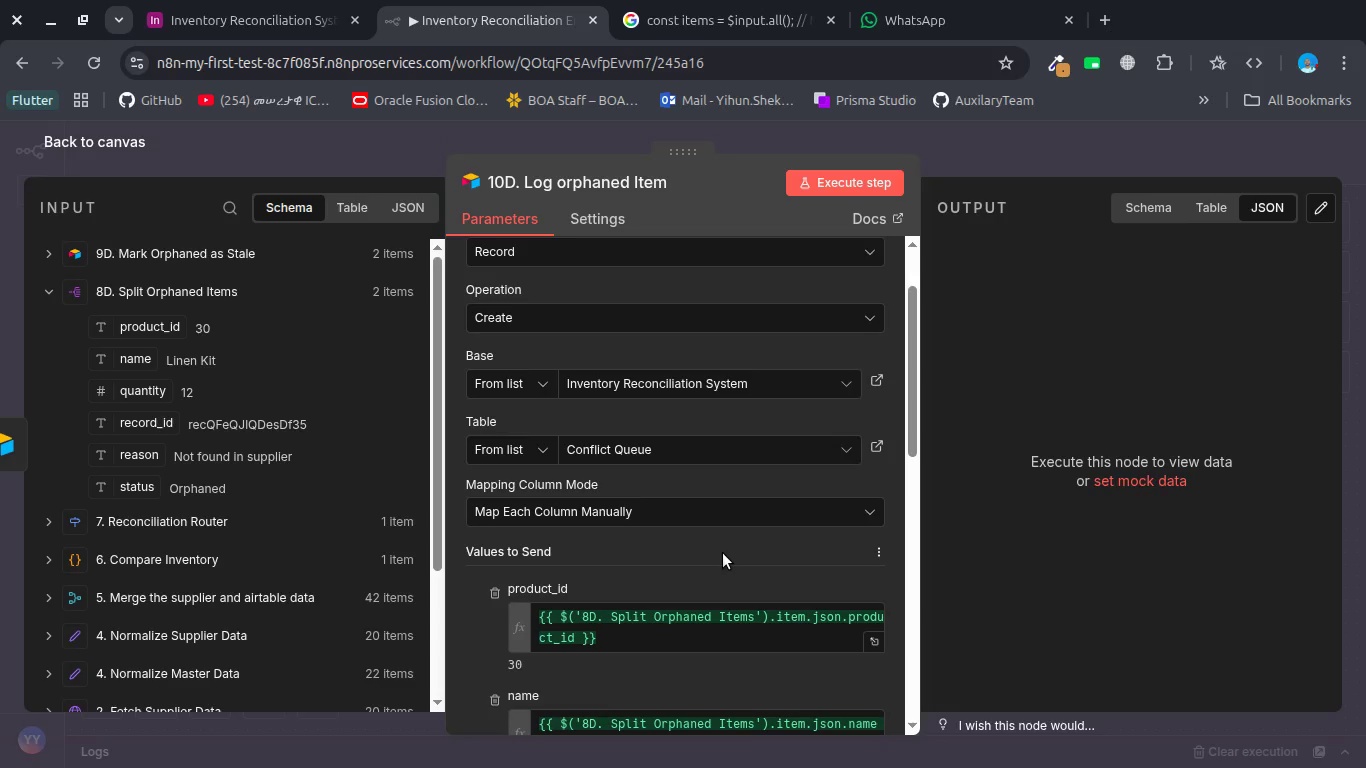 
scroll: coordinate [723, 553], scroll_direction: down, amount: 6.0
 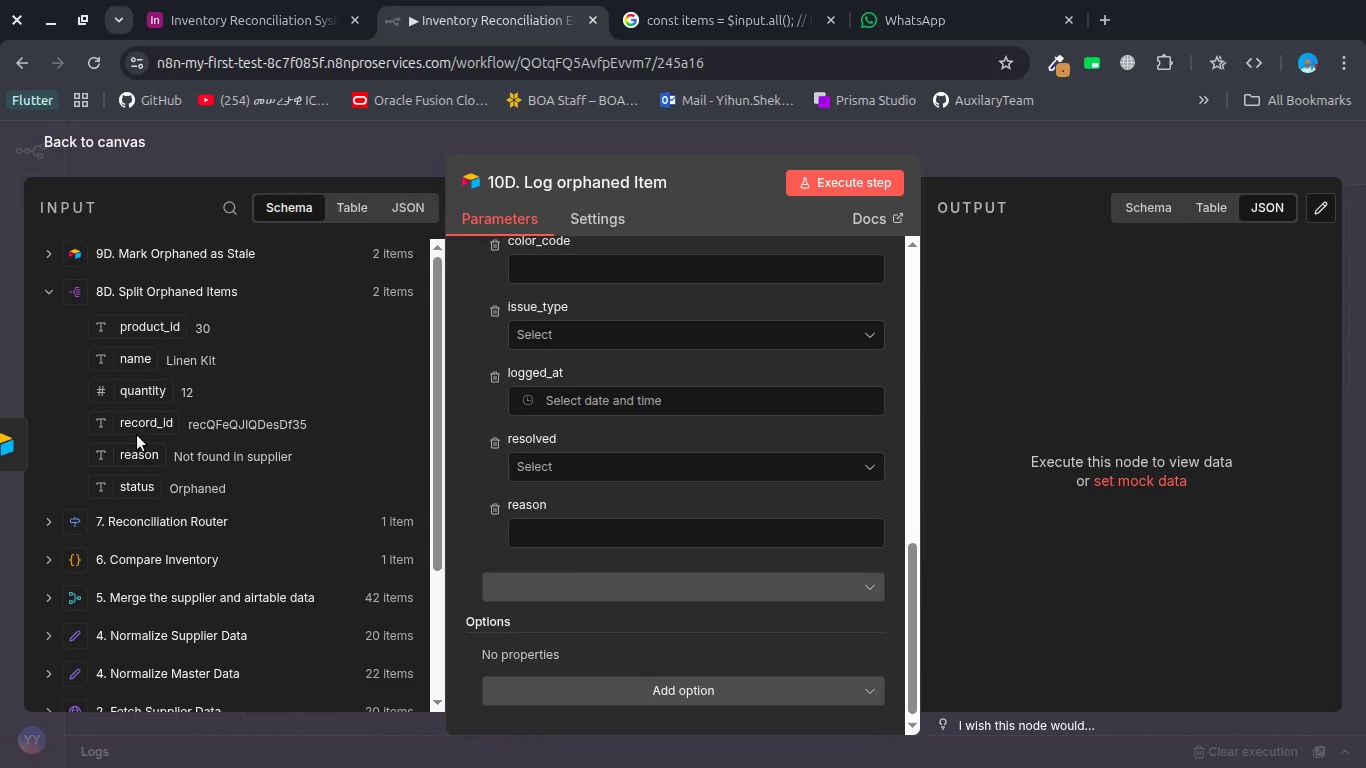 
left_click_drag(start_coordinate=[137, 452], to_coordinate=[534, 526])
 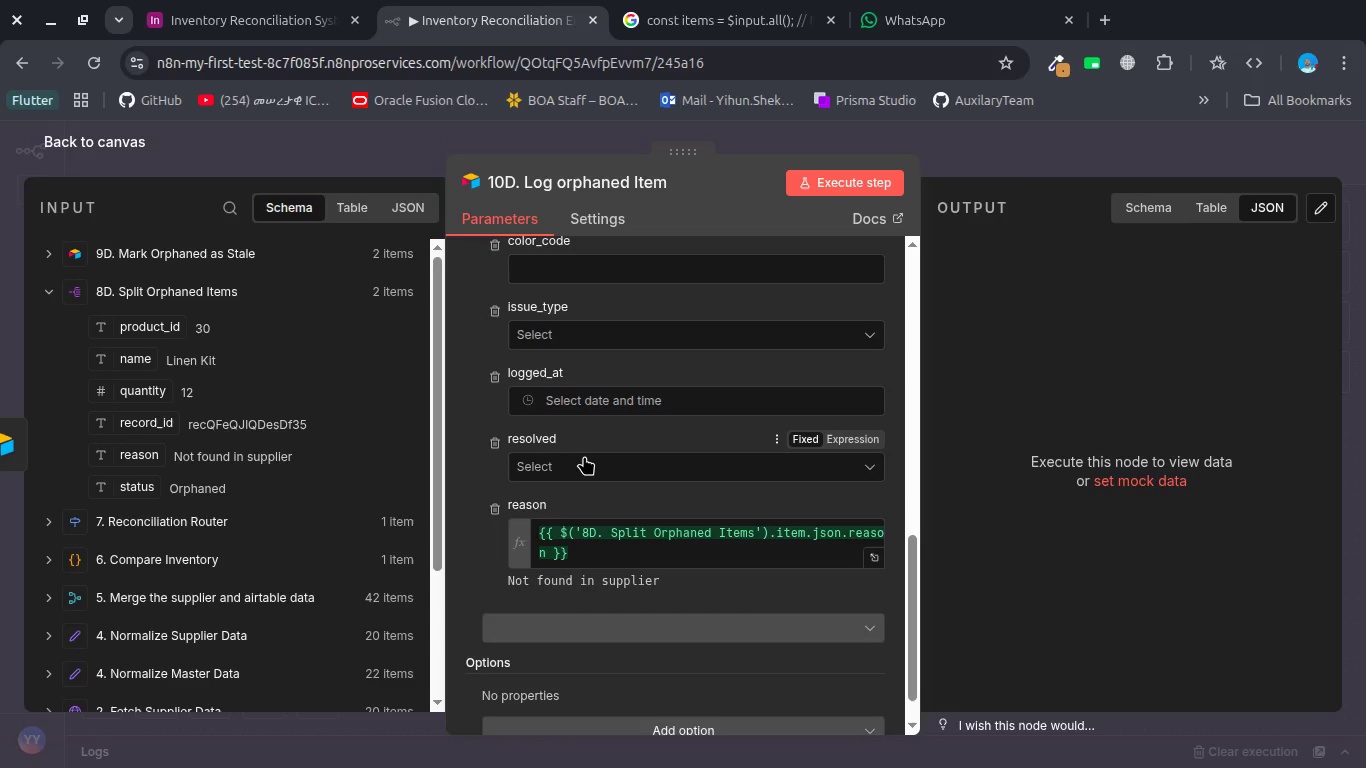 
left_click([585, 456])
 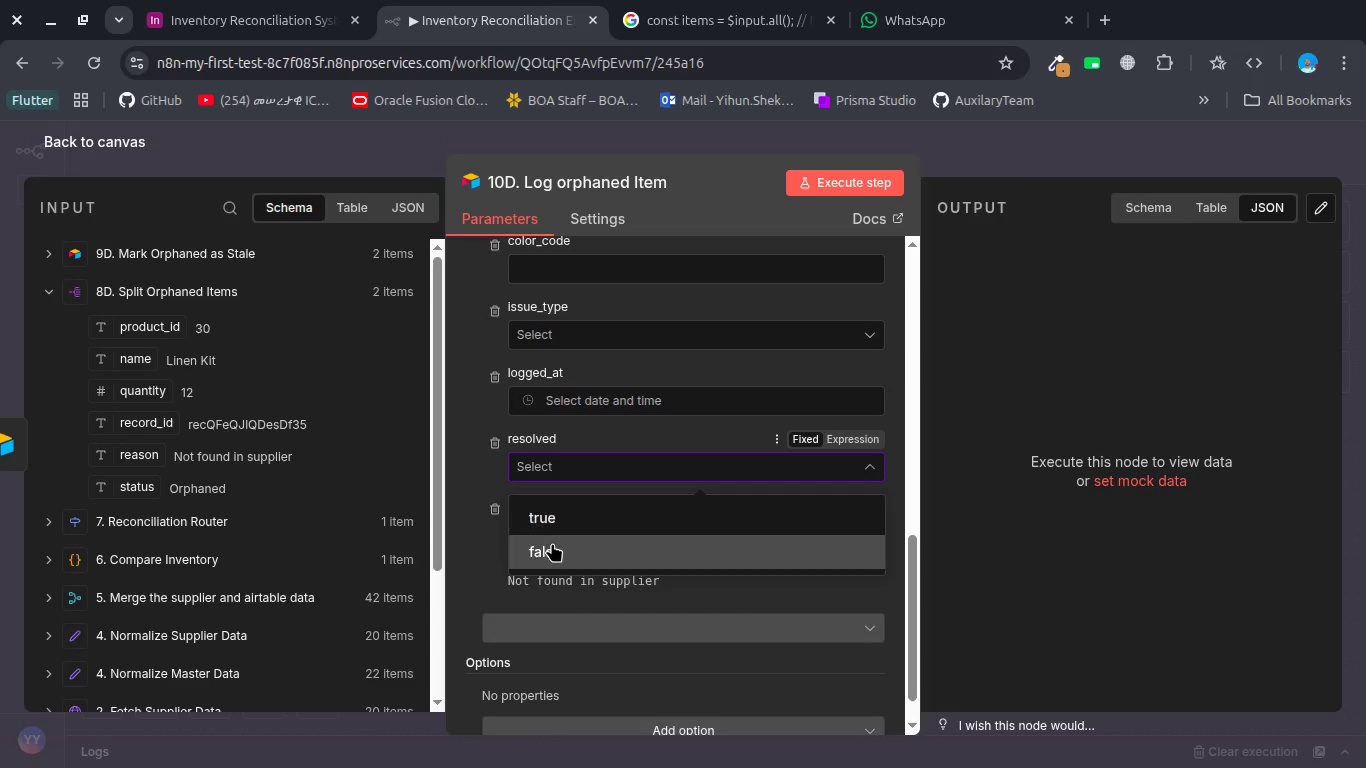 
left_click([552, 544])
 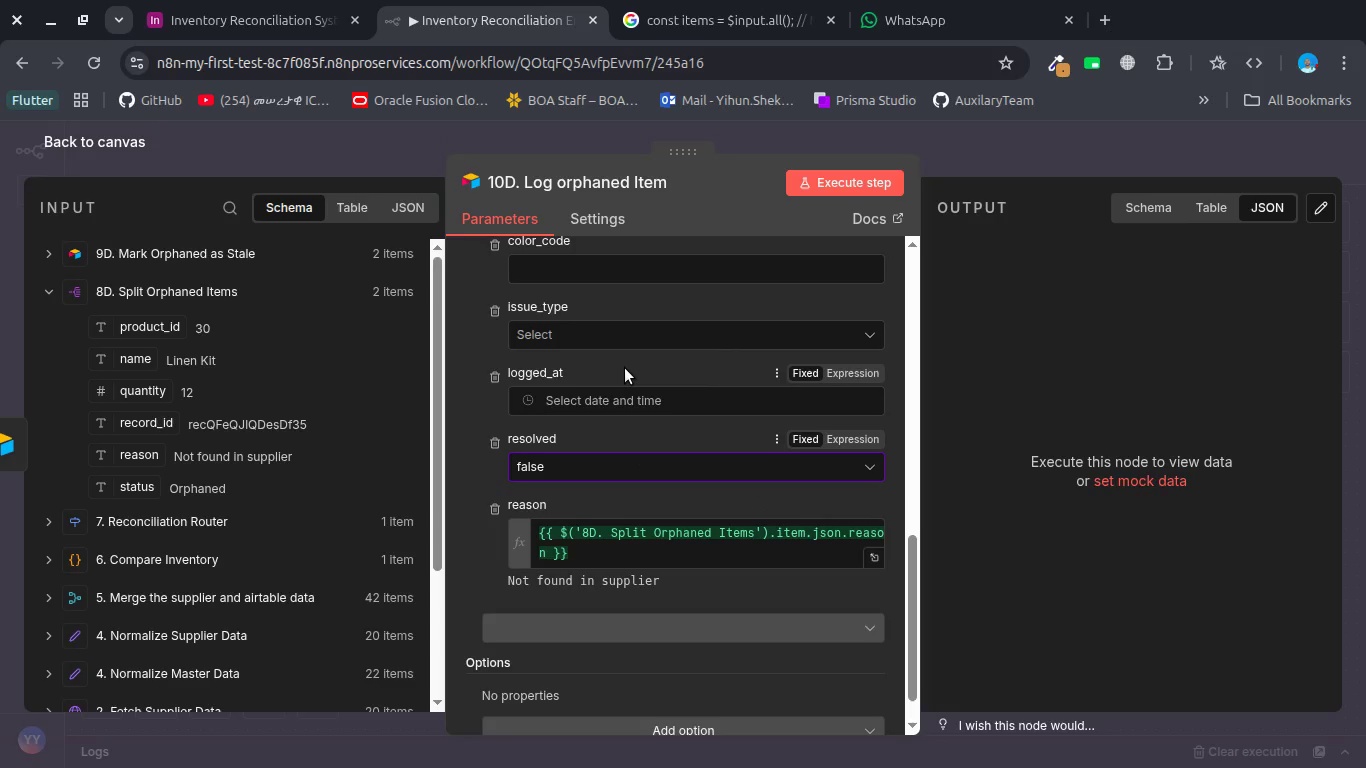 
wait(5.5)
 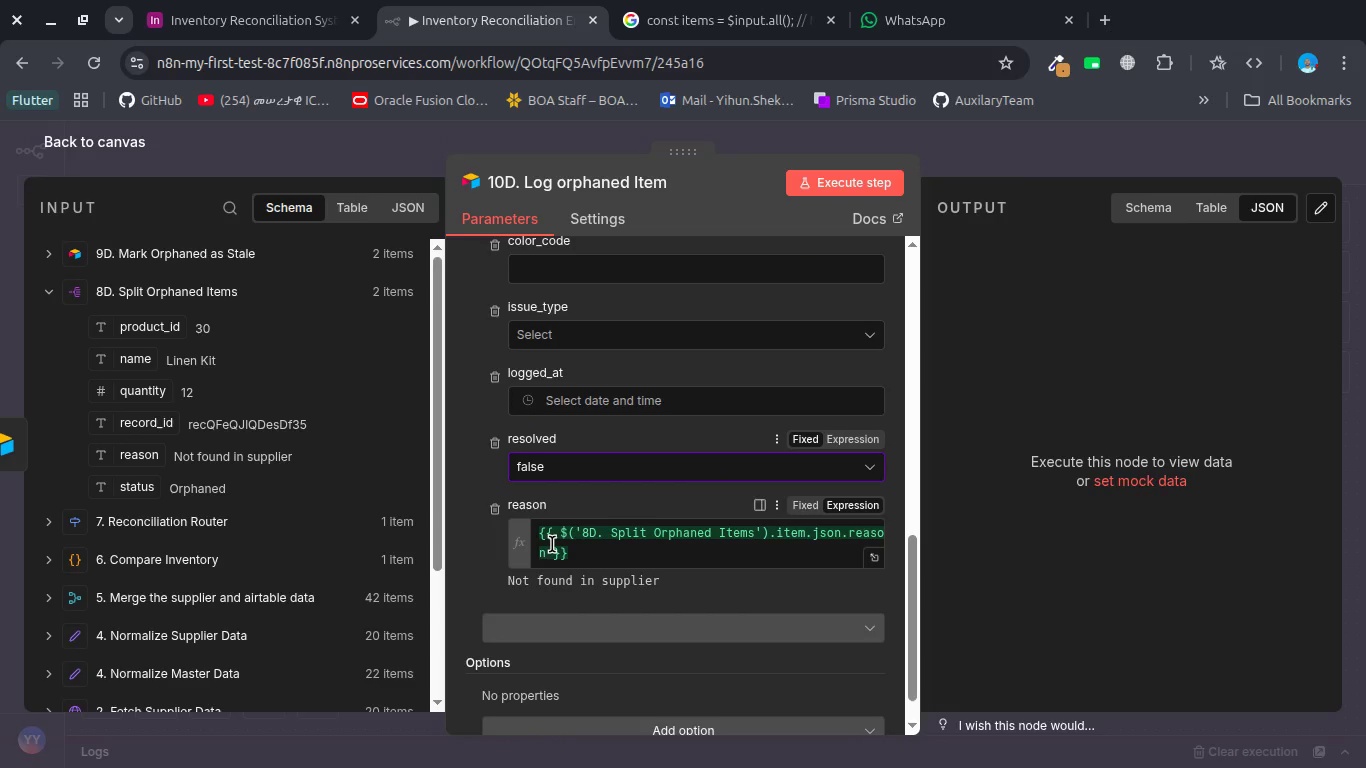 
left_click([625, 368])
 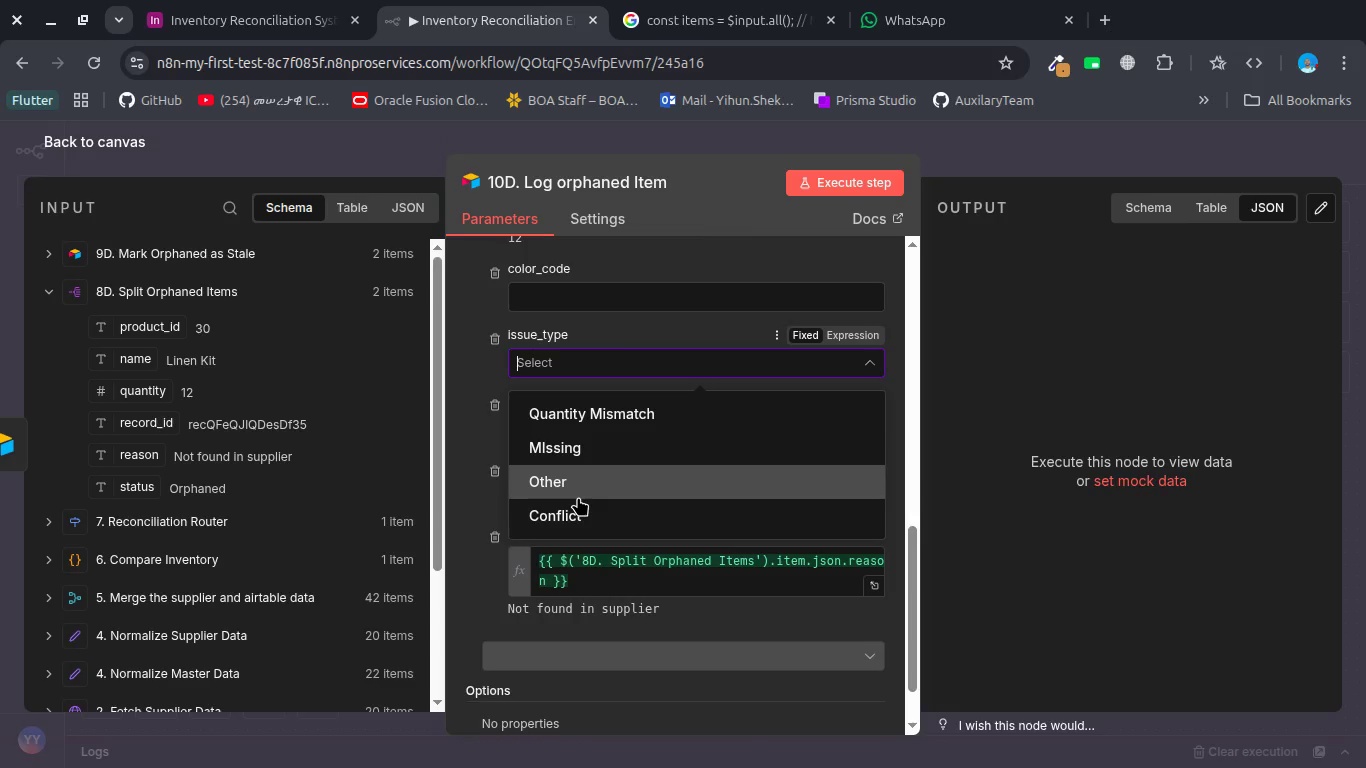 
wait(7.02)
 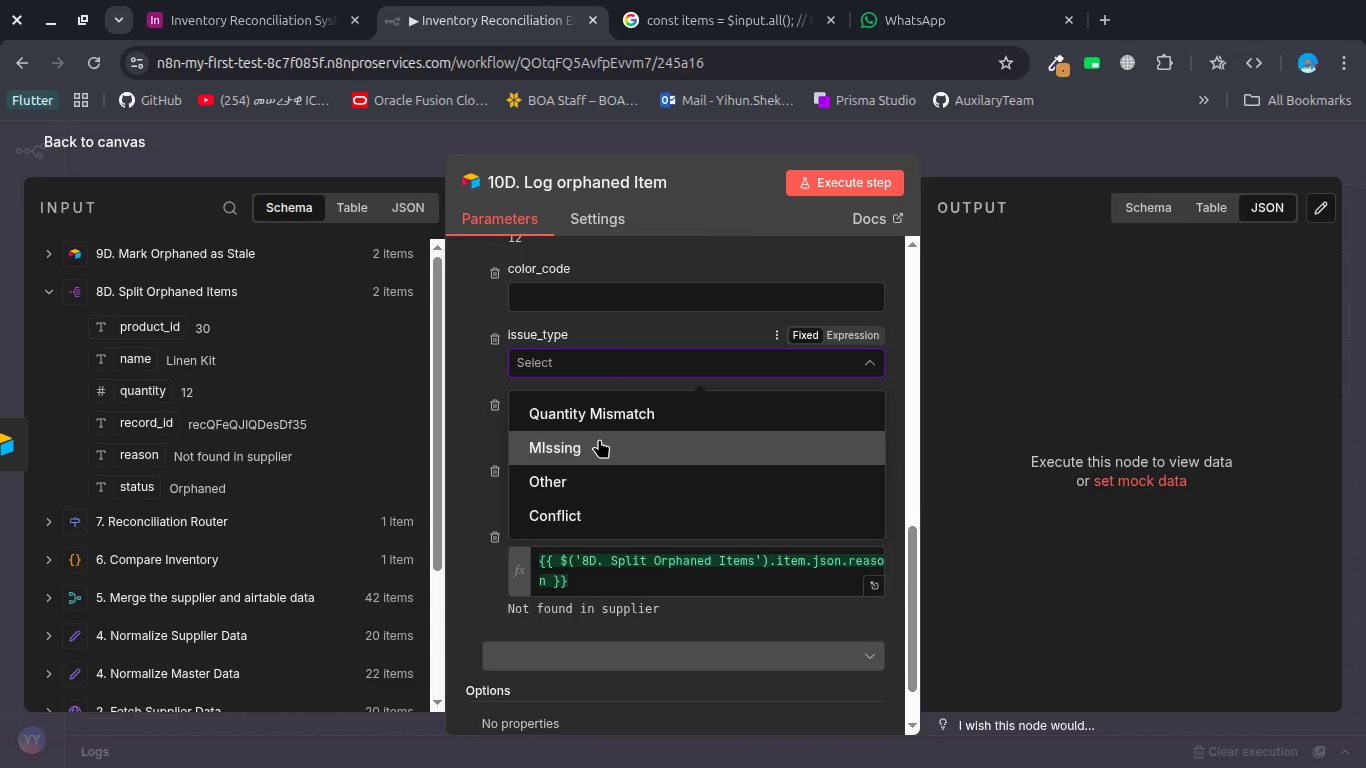 
left_click([574, 478])
 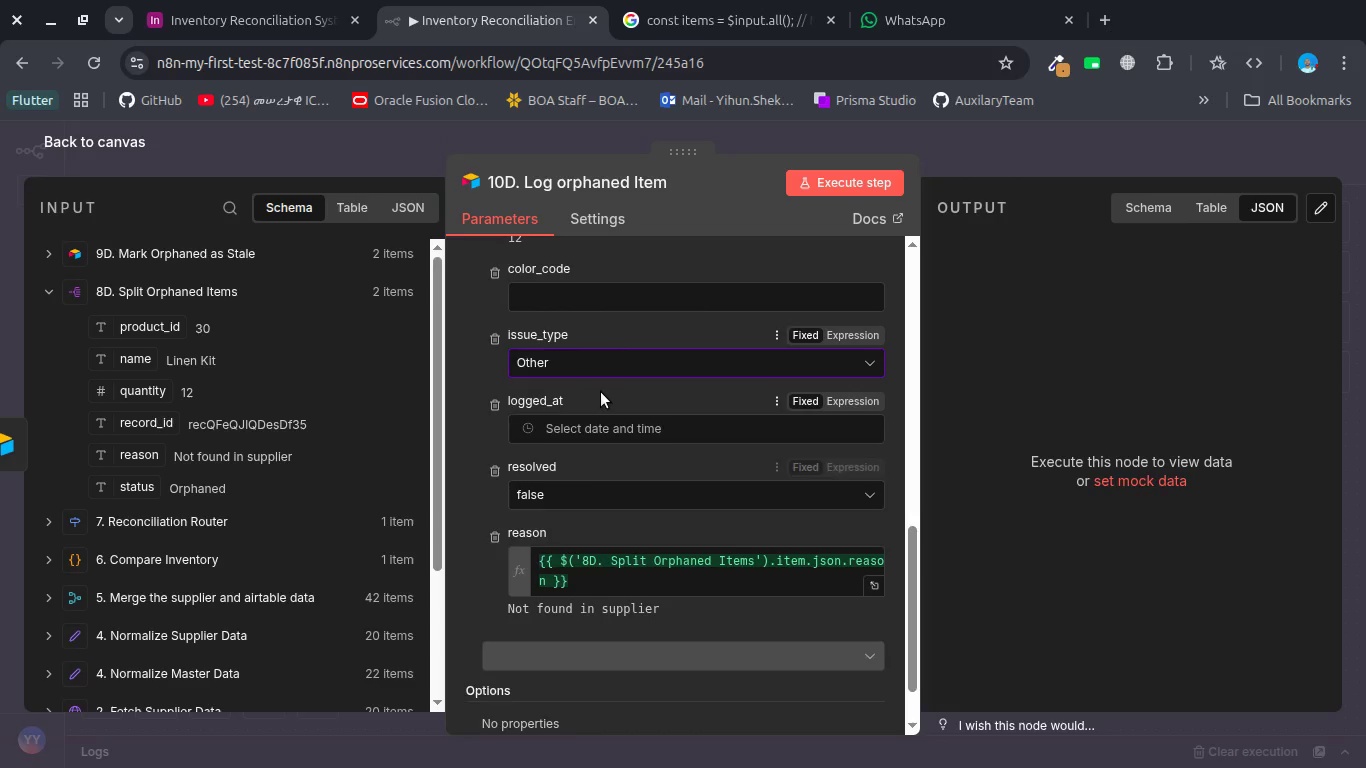 
scroll: coordinate [561, 518], scroll_direction: up, amount: 3.0
 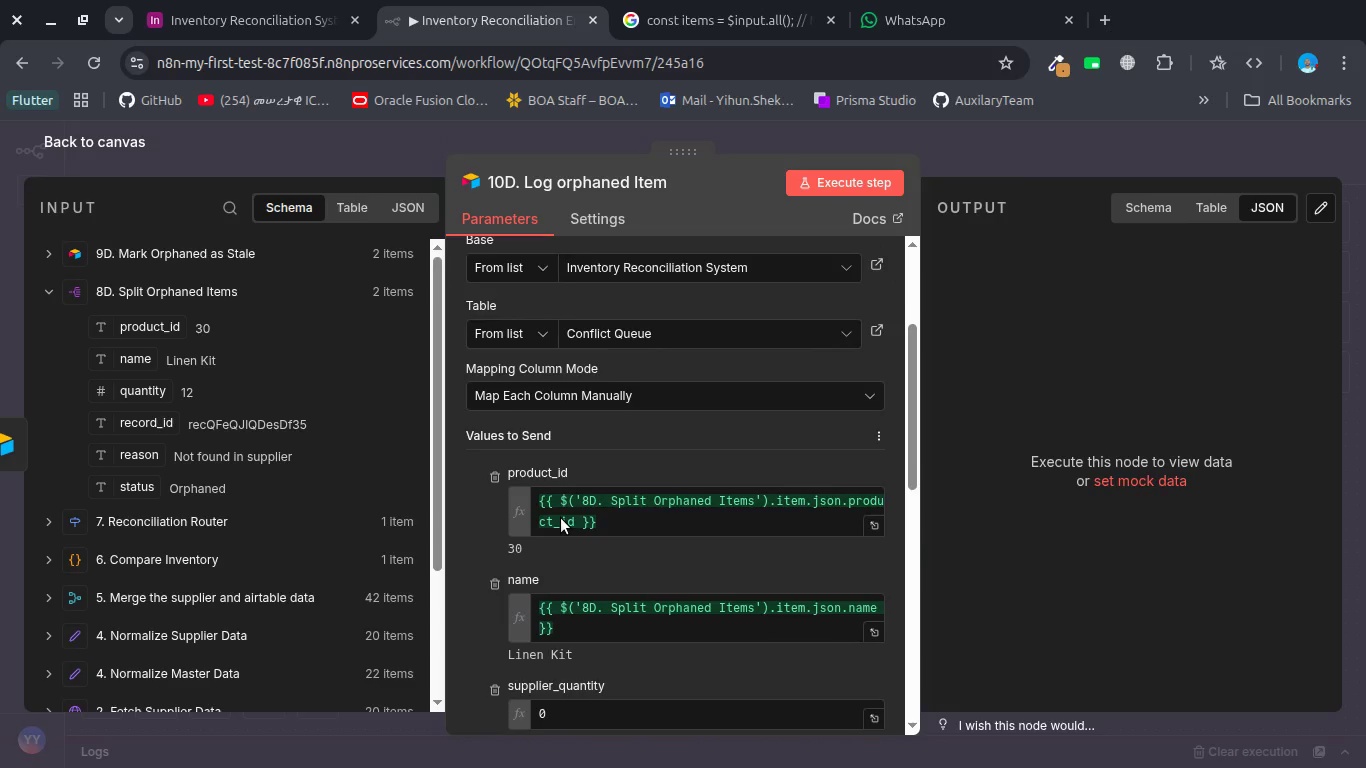 
scroll: coordinate [561, 518], scroll_direction: down, amount: 5.0
 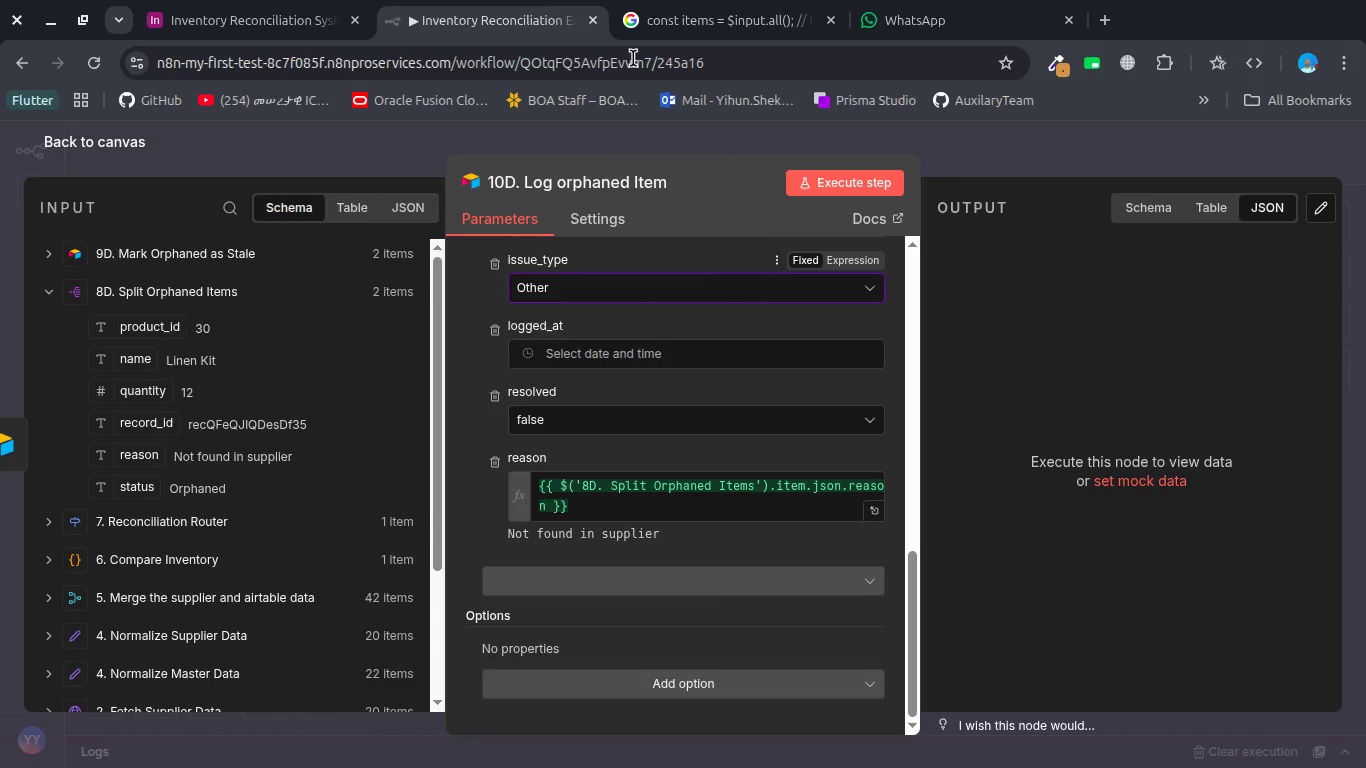 
wait(6.45)
 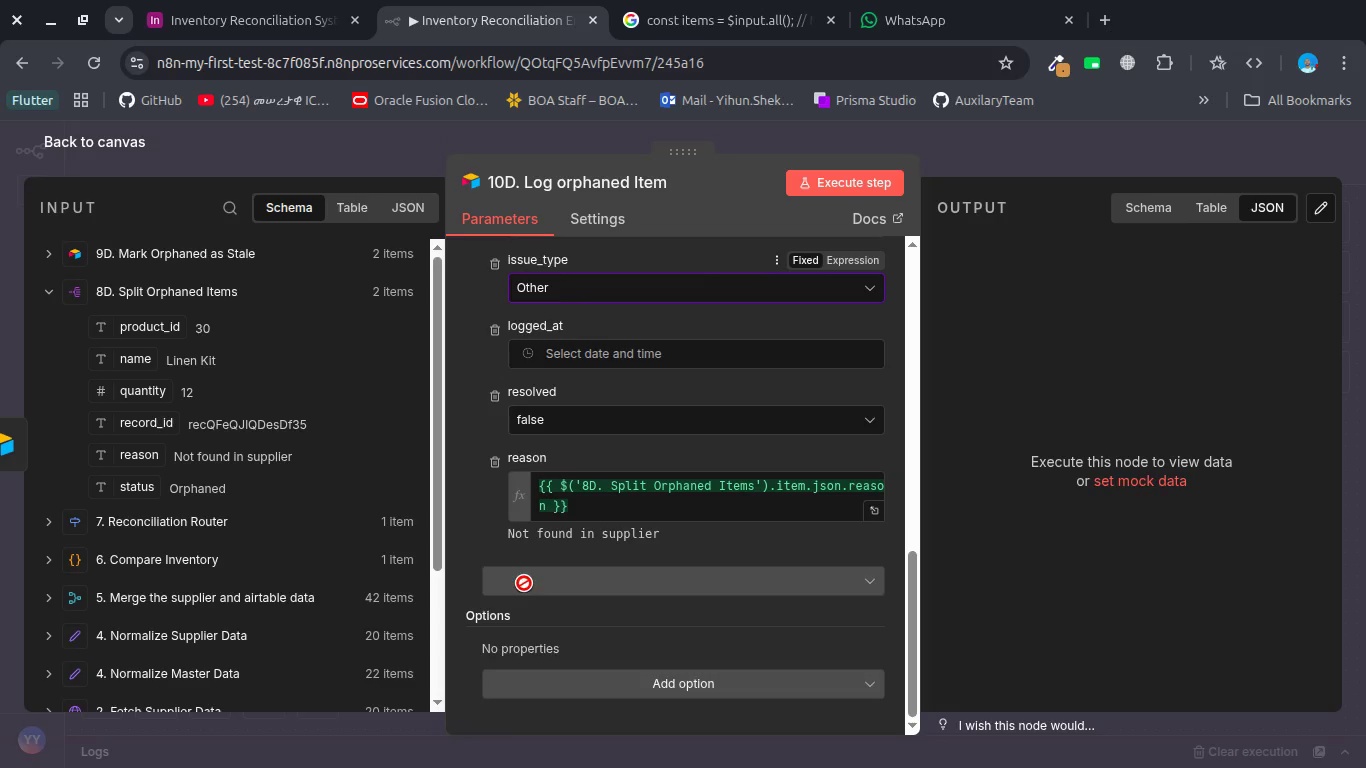 
left_click([832, 185])
 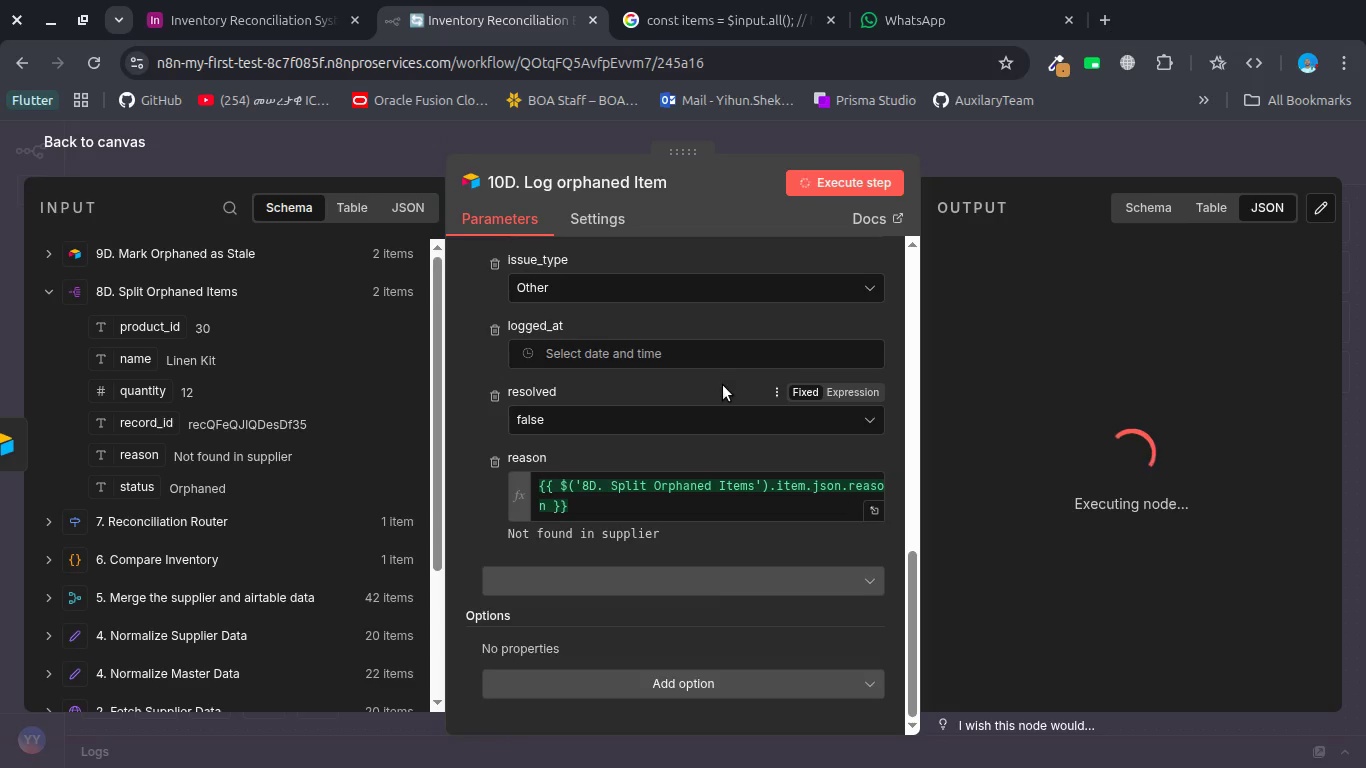 
wait(11.14)
 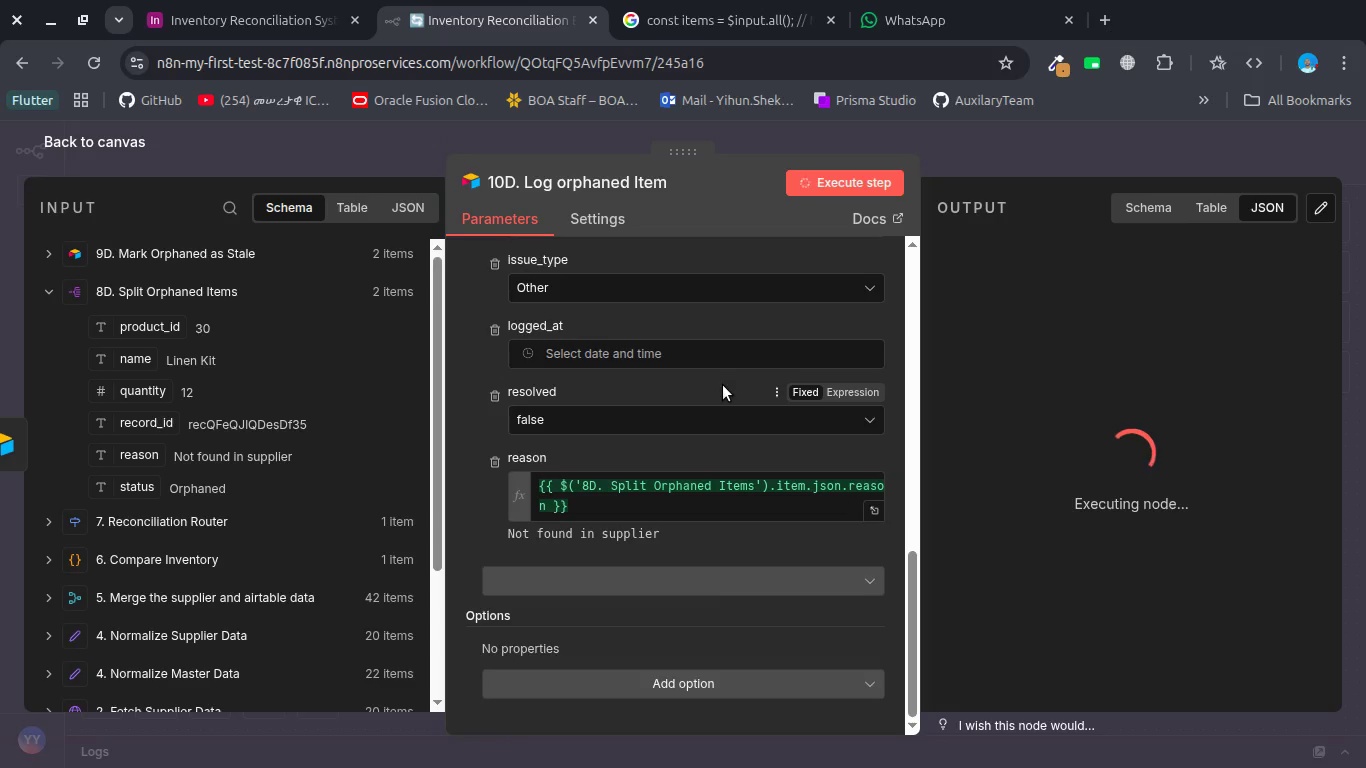 
scroll: coordinate [1048, 424], scroll_direction: down, amount: 3.0
 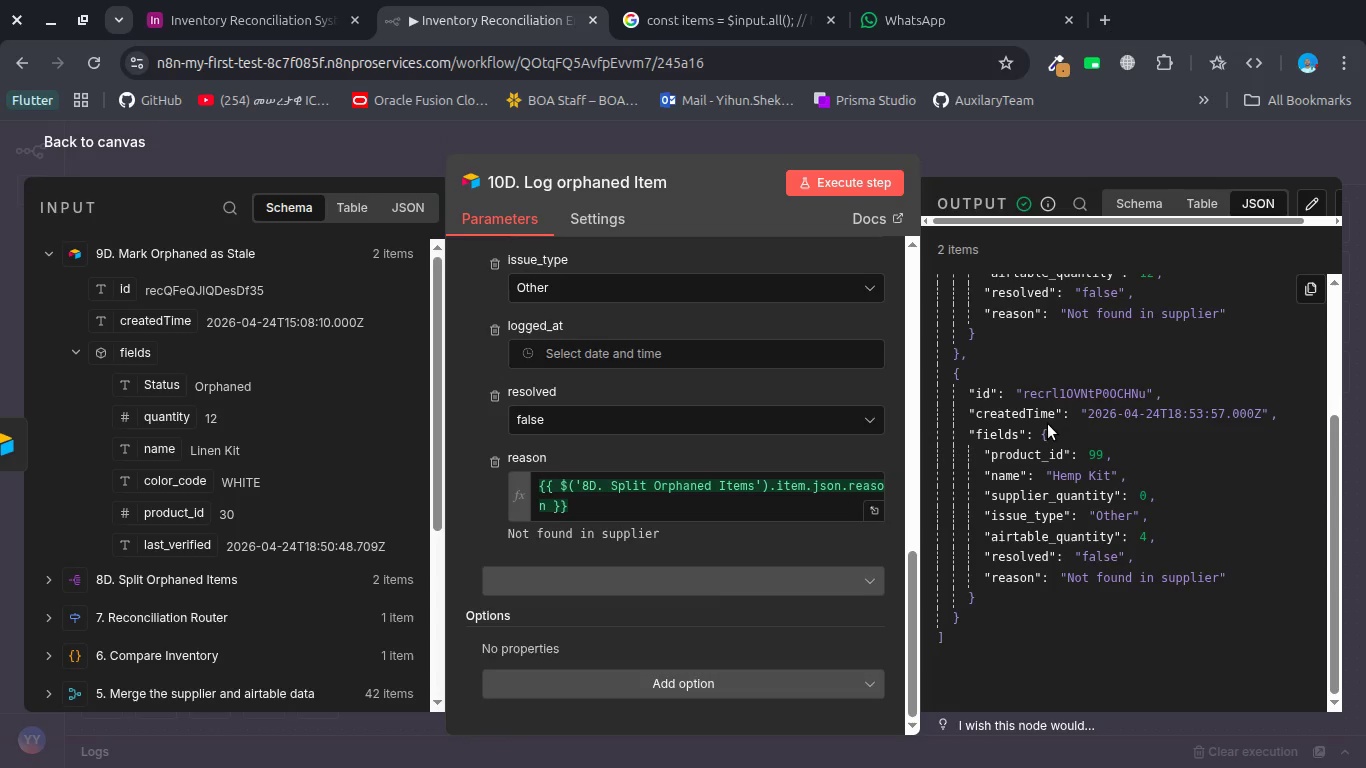 
wait(7.37)
 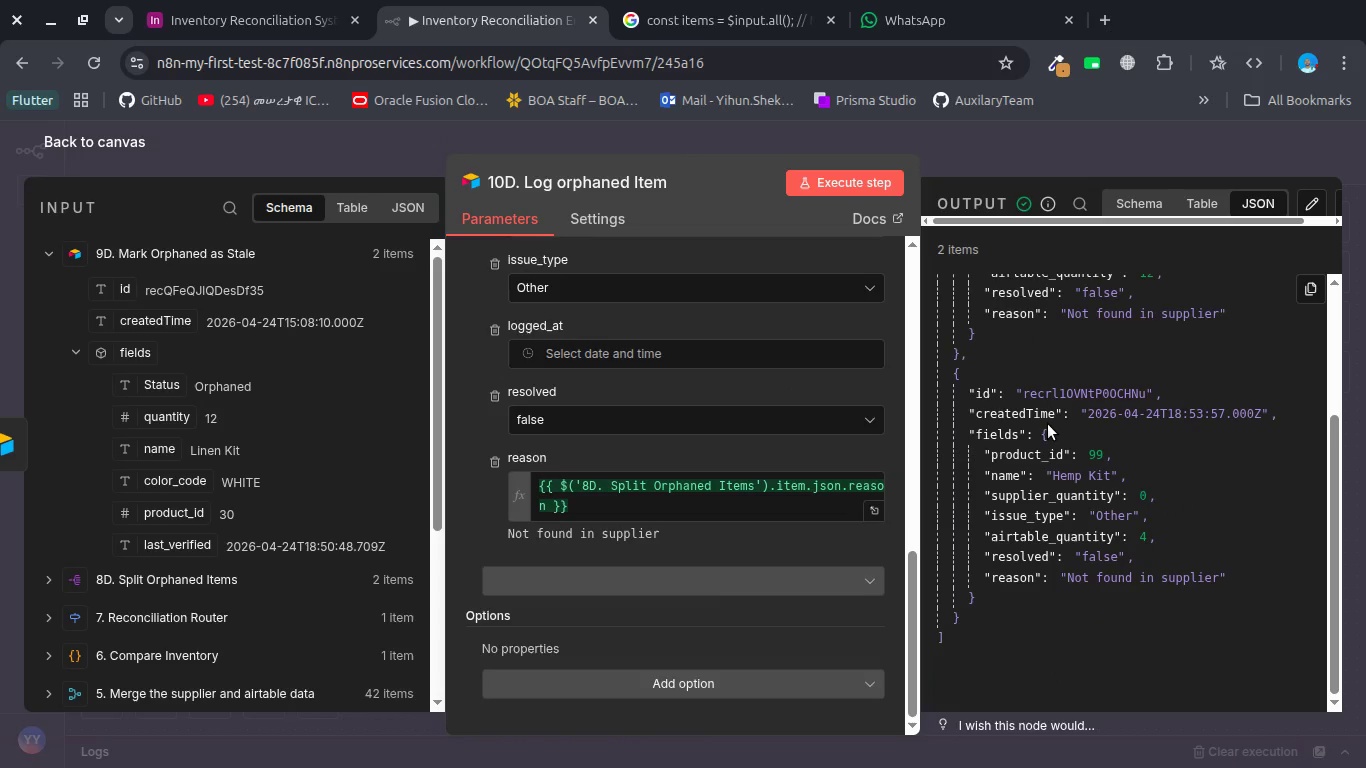 
key(Escape)
 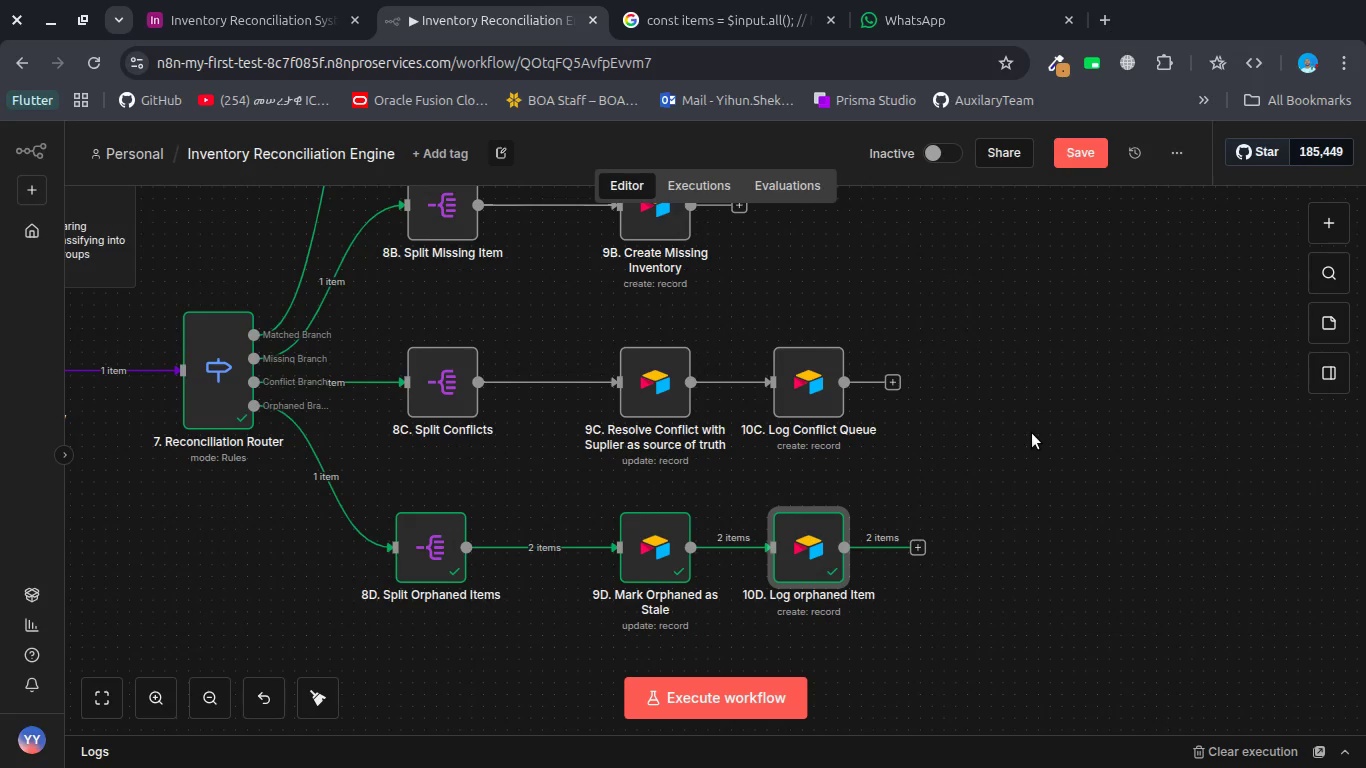 
scroll: coordinate [1032, 433], scroll_direction: none, amount: 0.0
 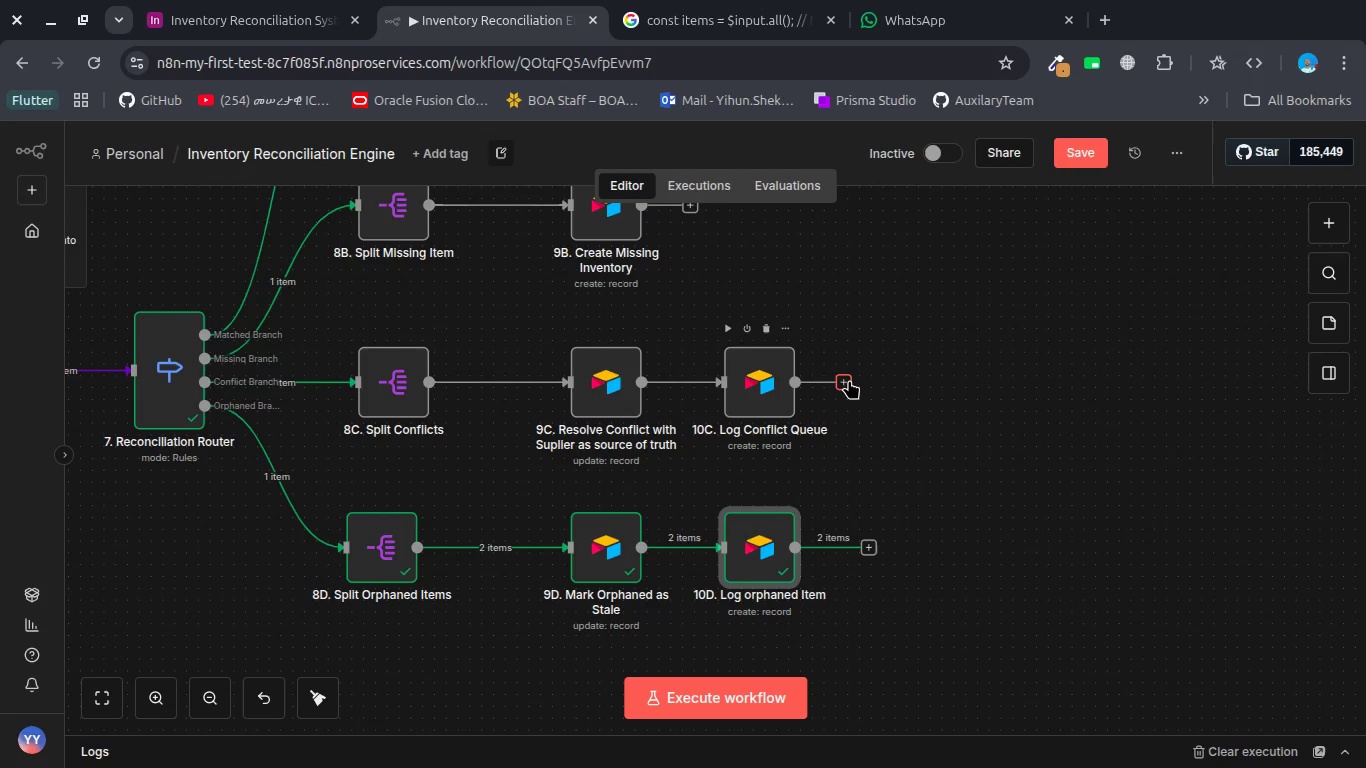 
left_click([849, 380])
 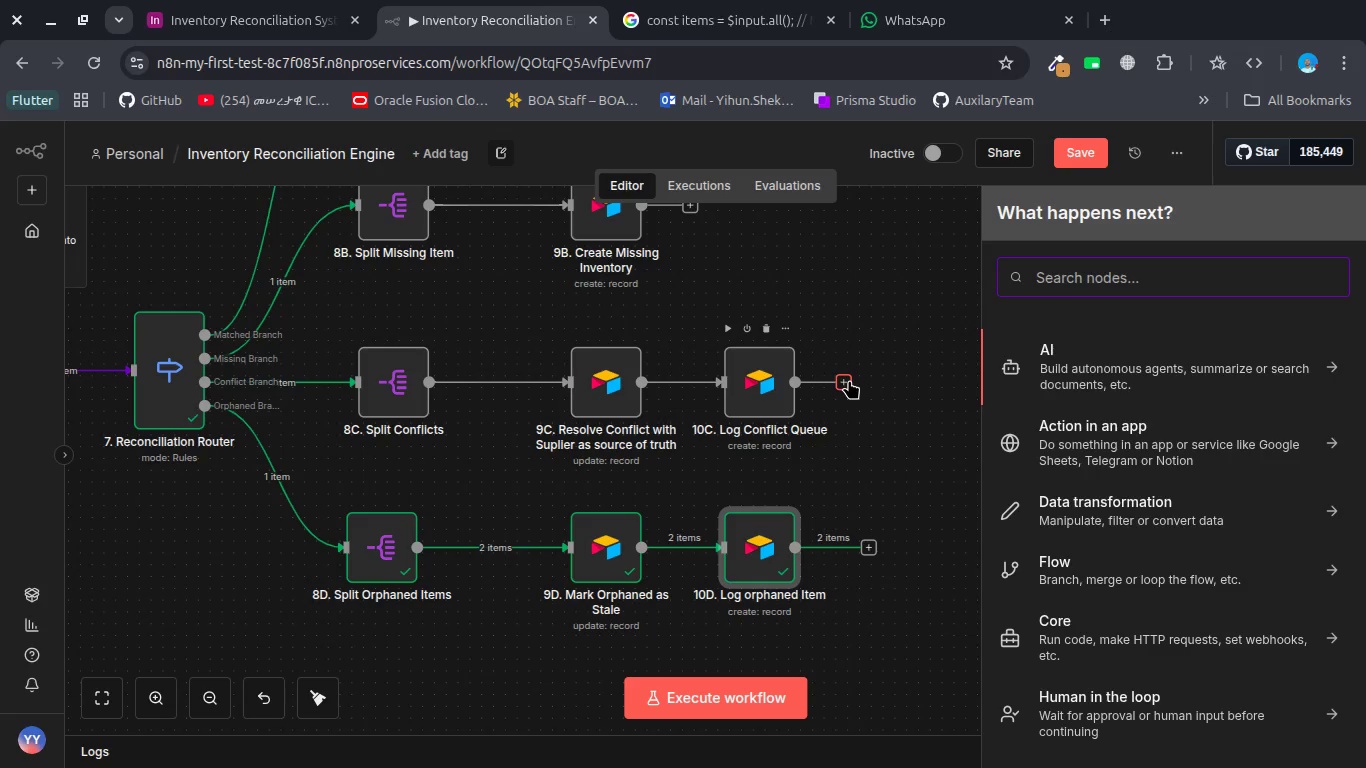 
type(sla)
 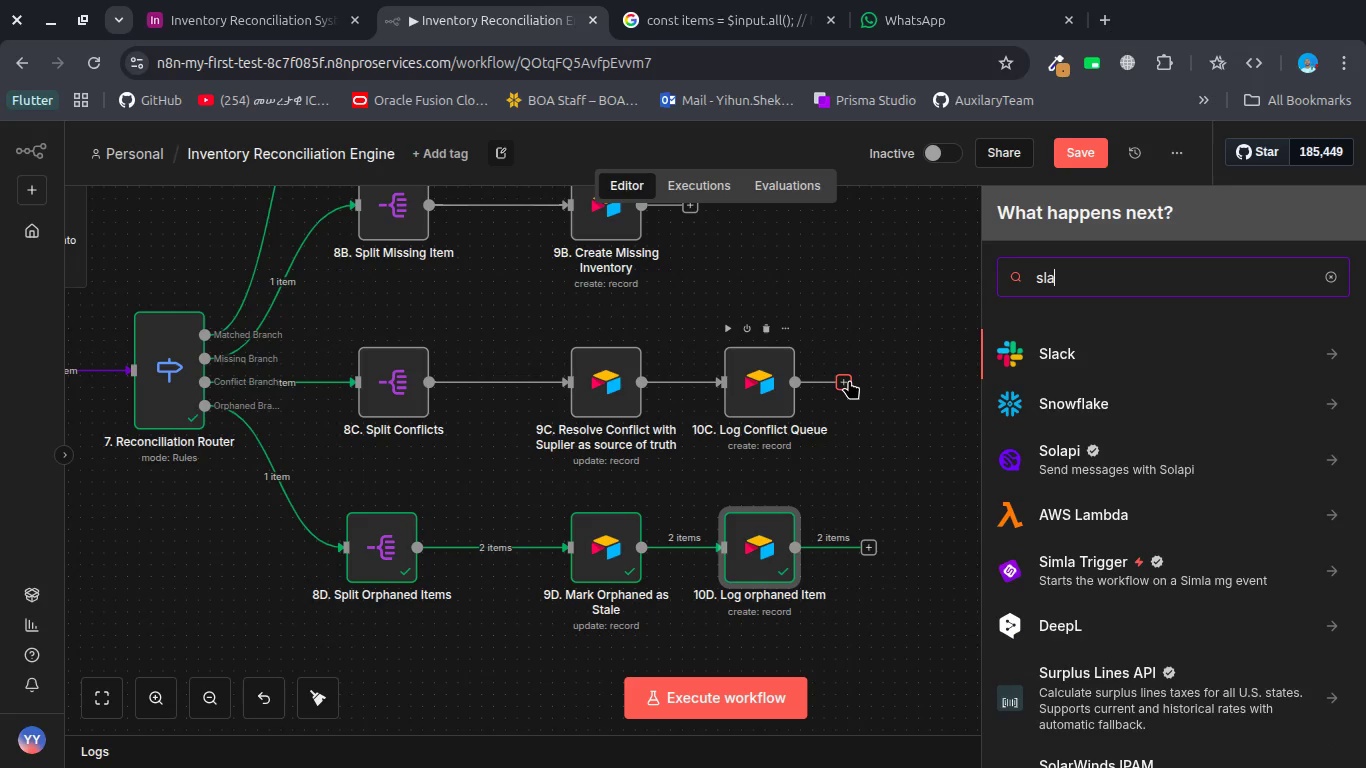 
key(Enter)
 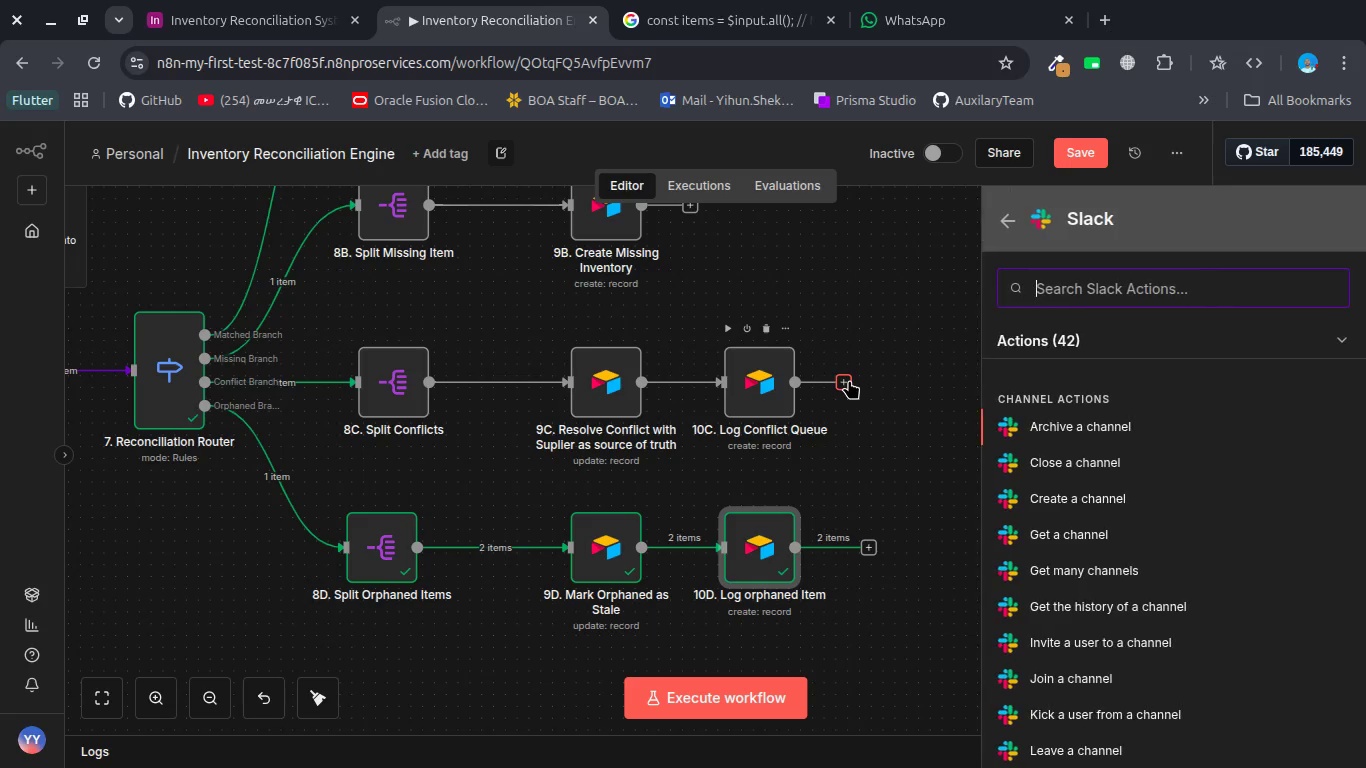 
type(se)
 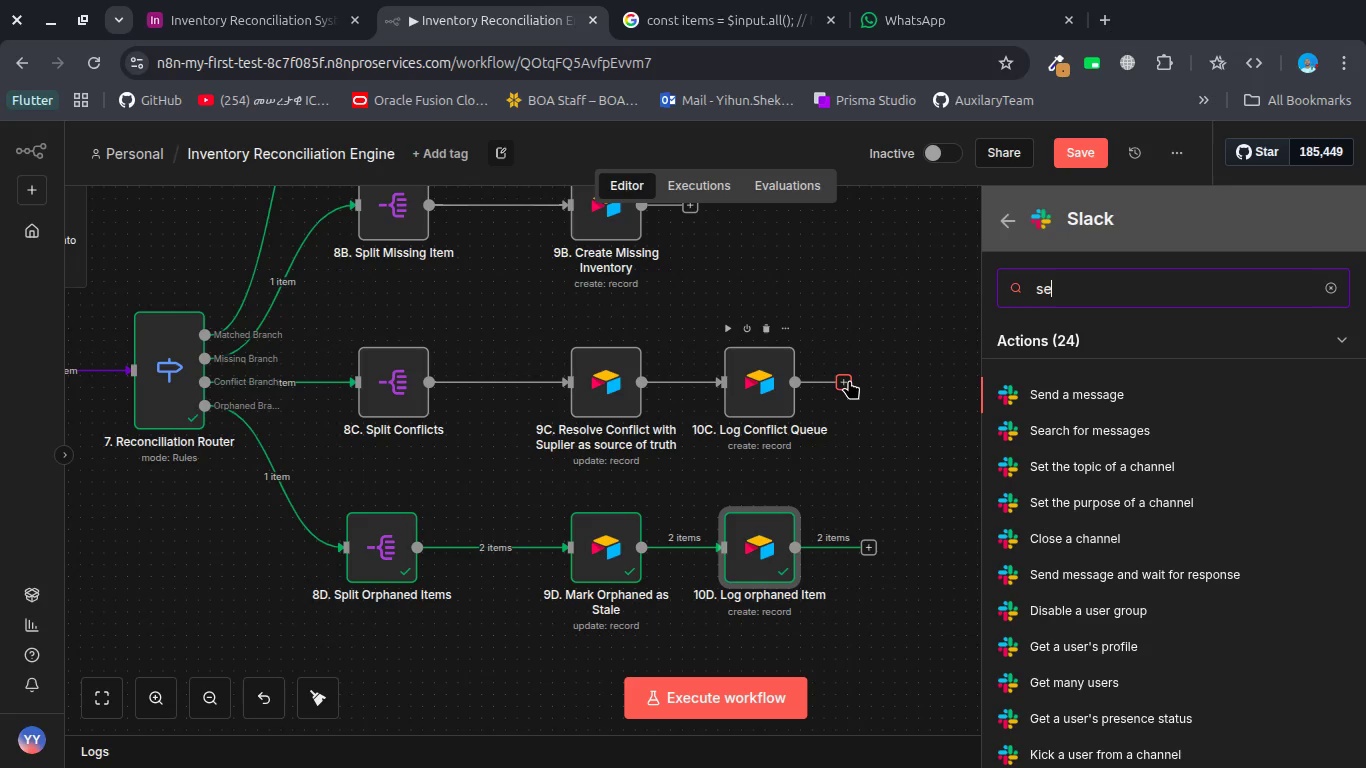 
key(Enter)
 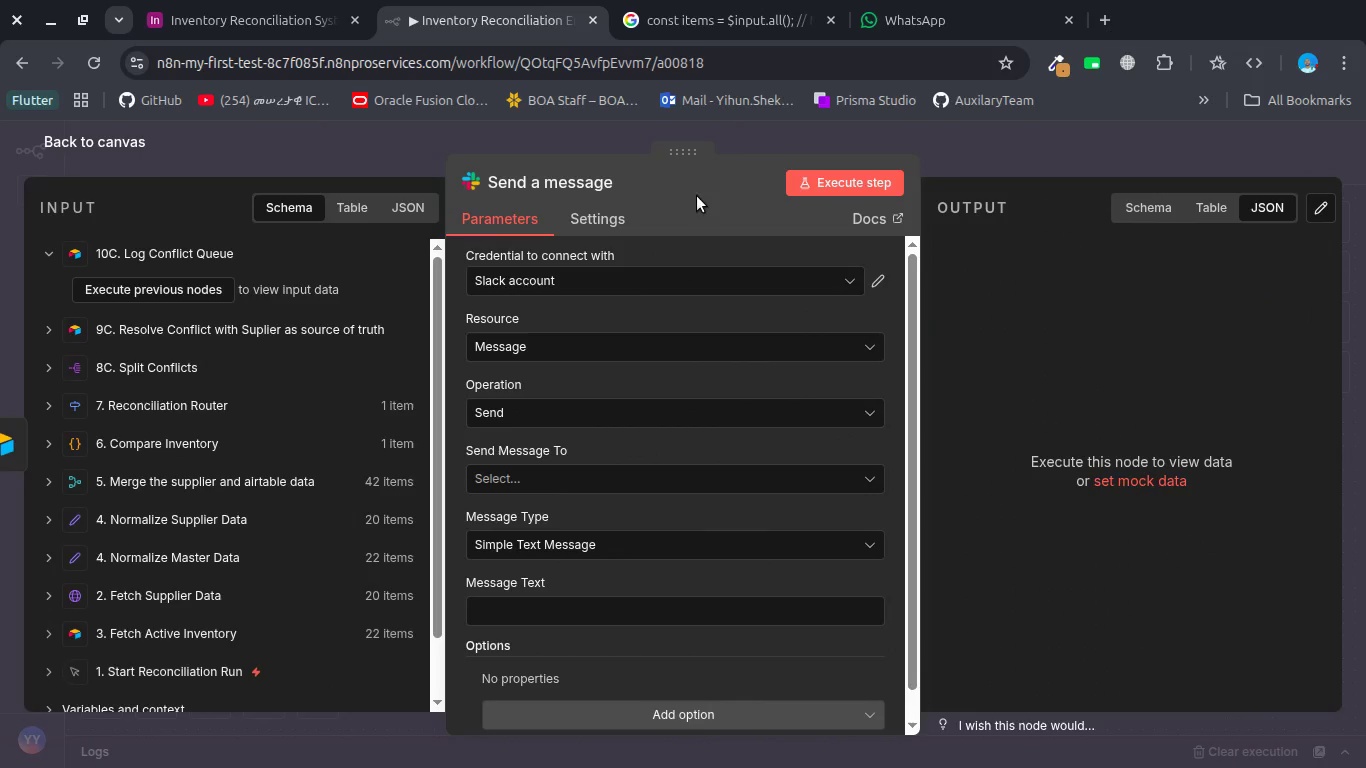 
key(Control+T)
 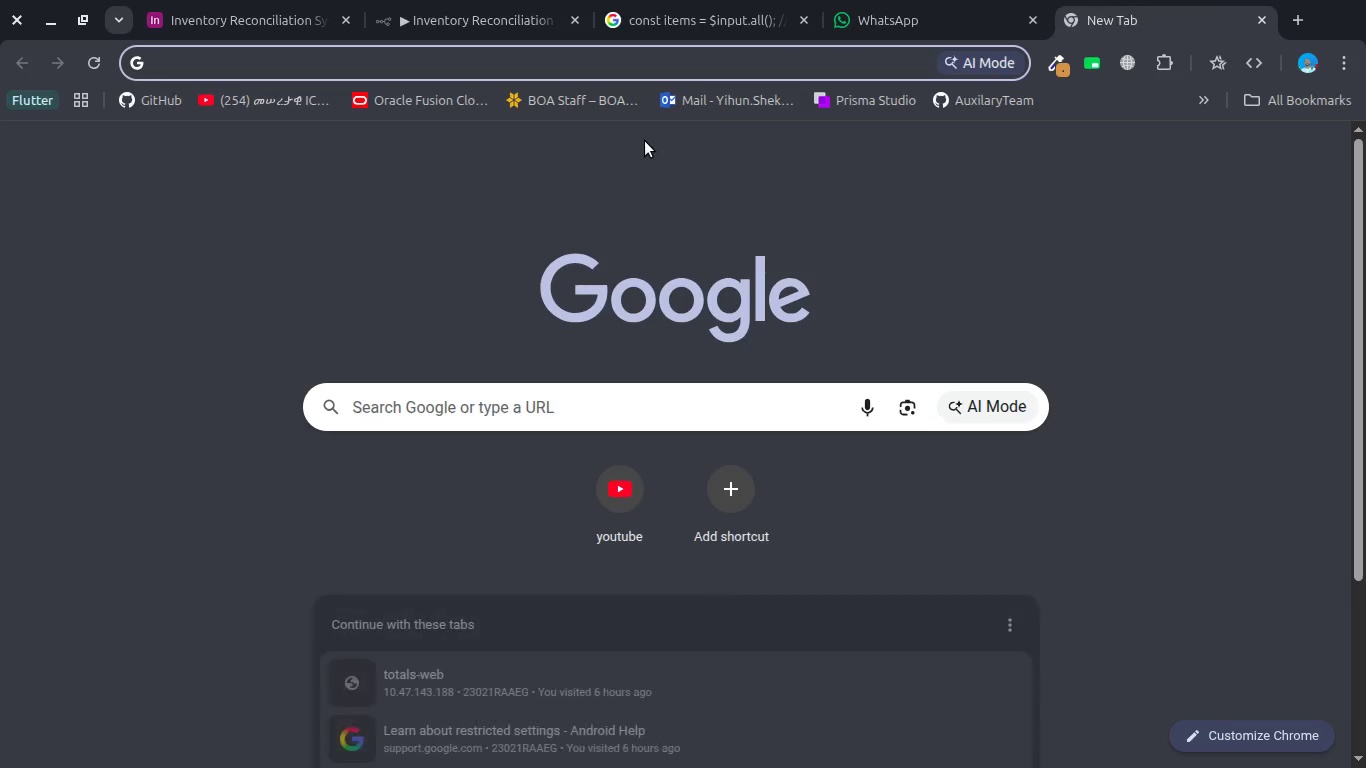 
key(S)
 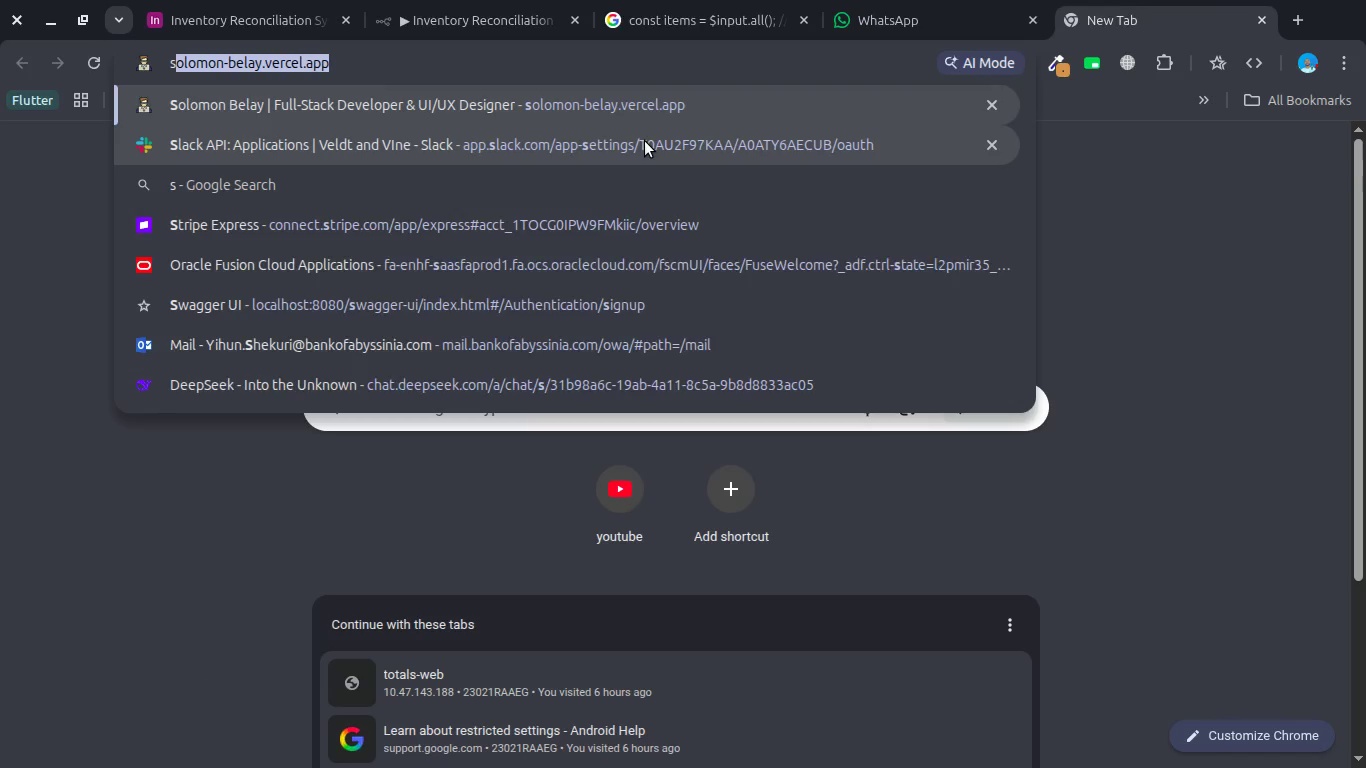 
key(Backspace)
 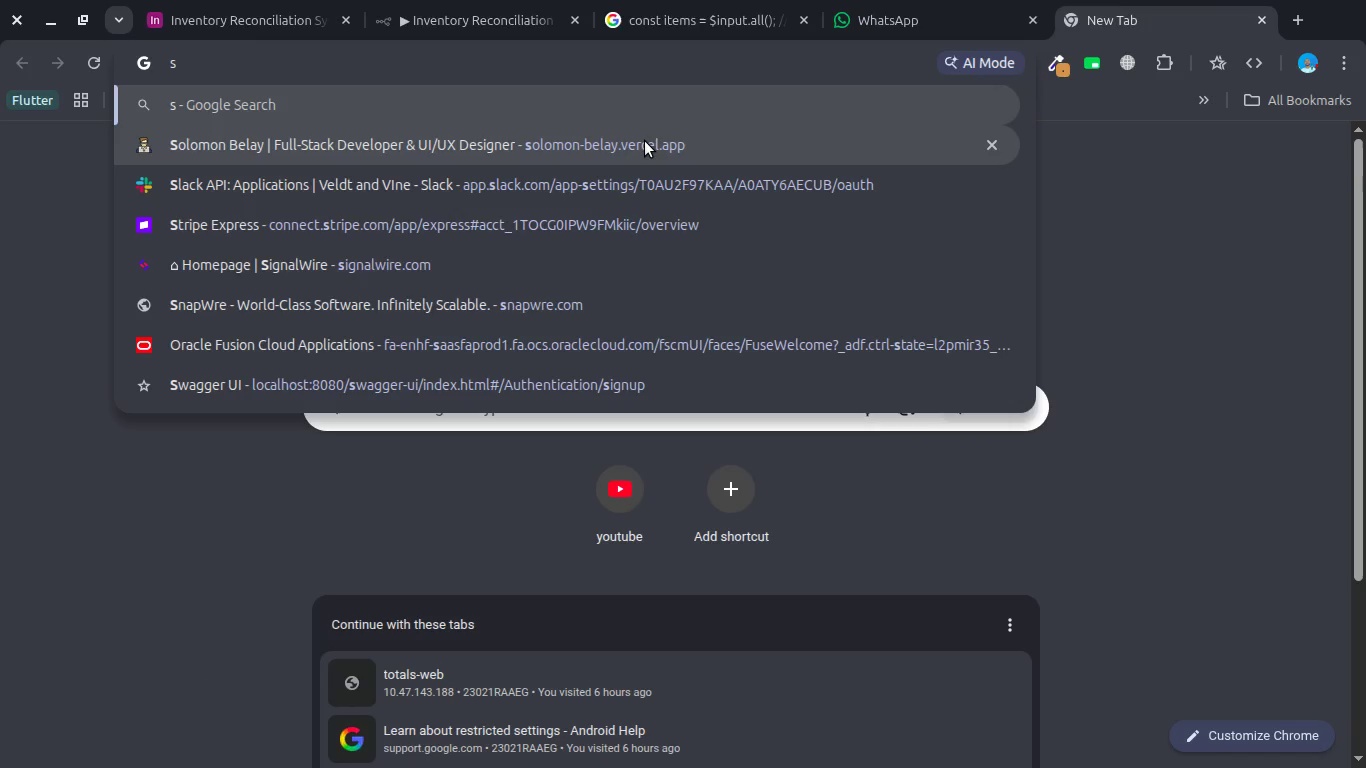 
key(N)
 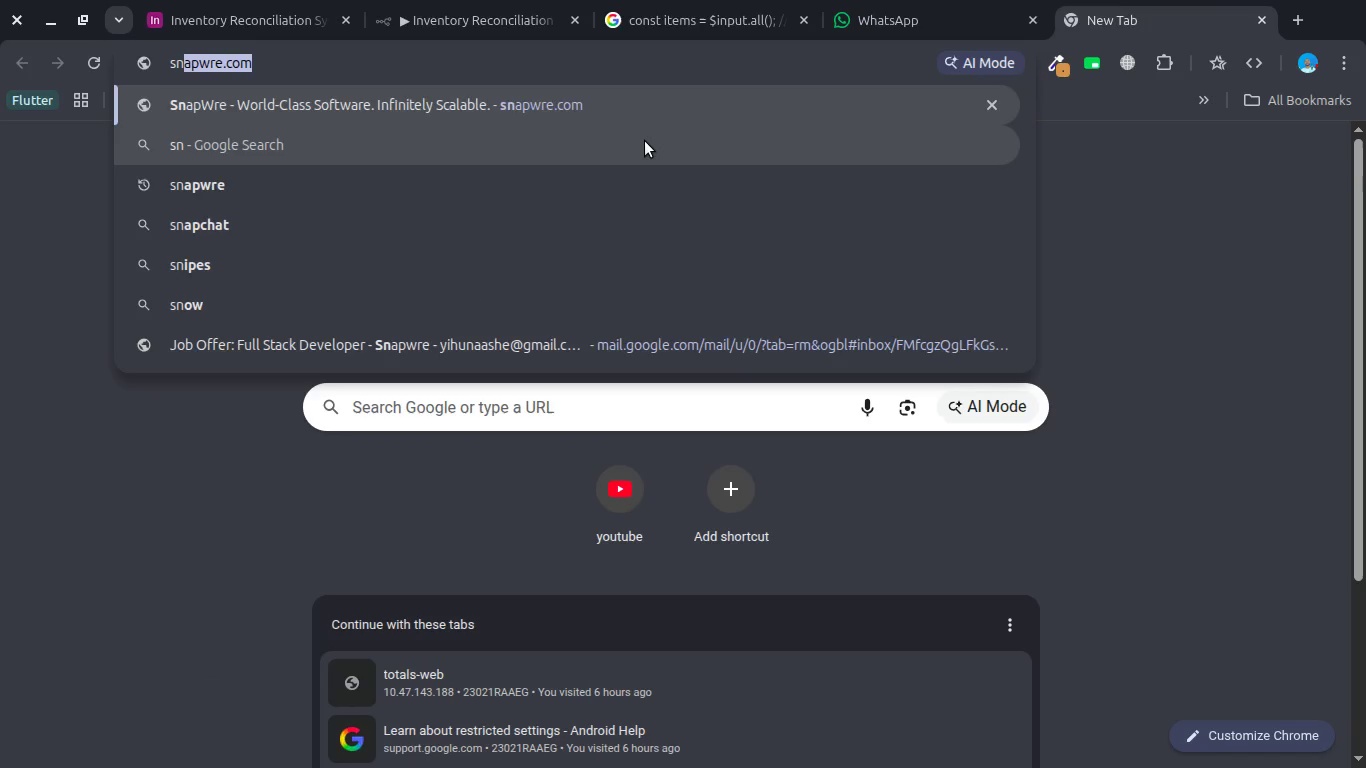 
key(Backspace)
 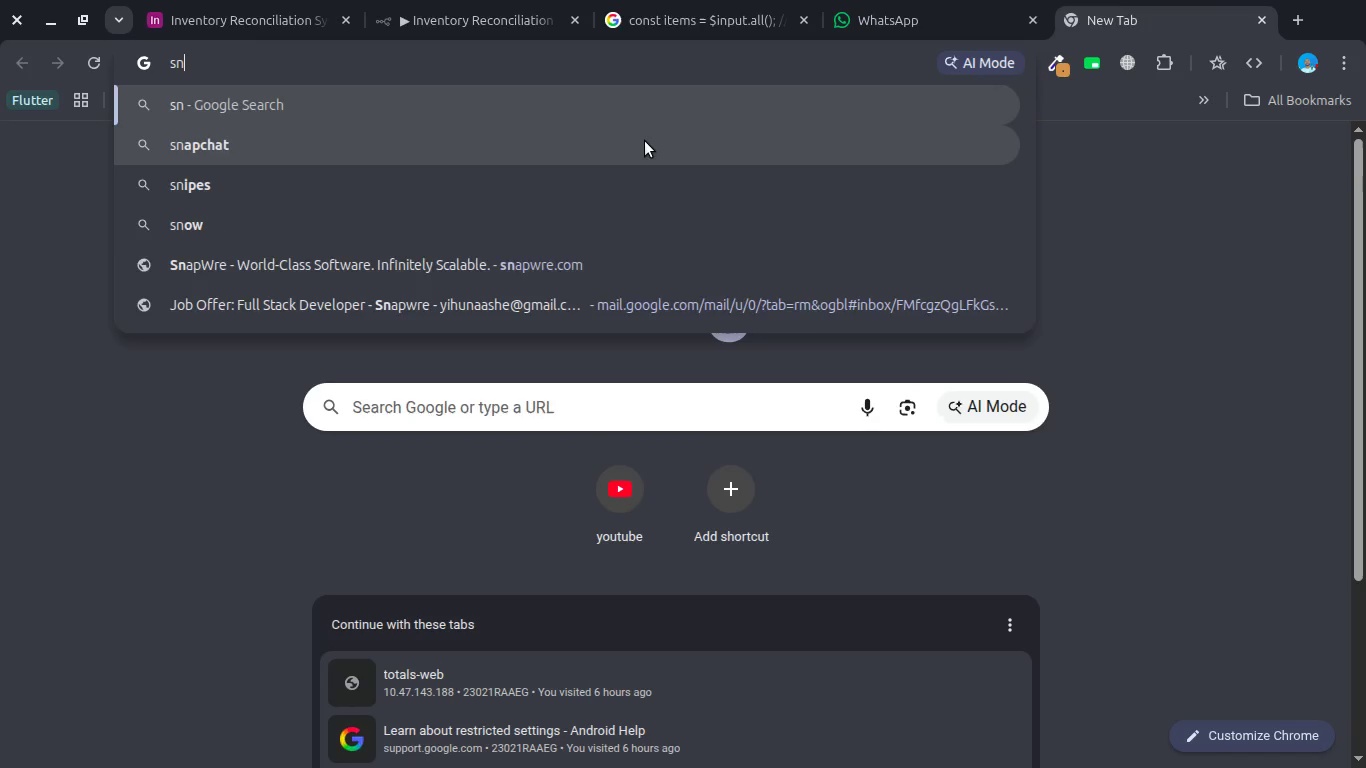 
key(Backspace)
 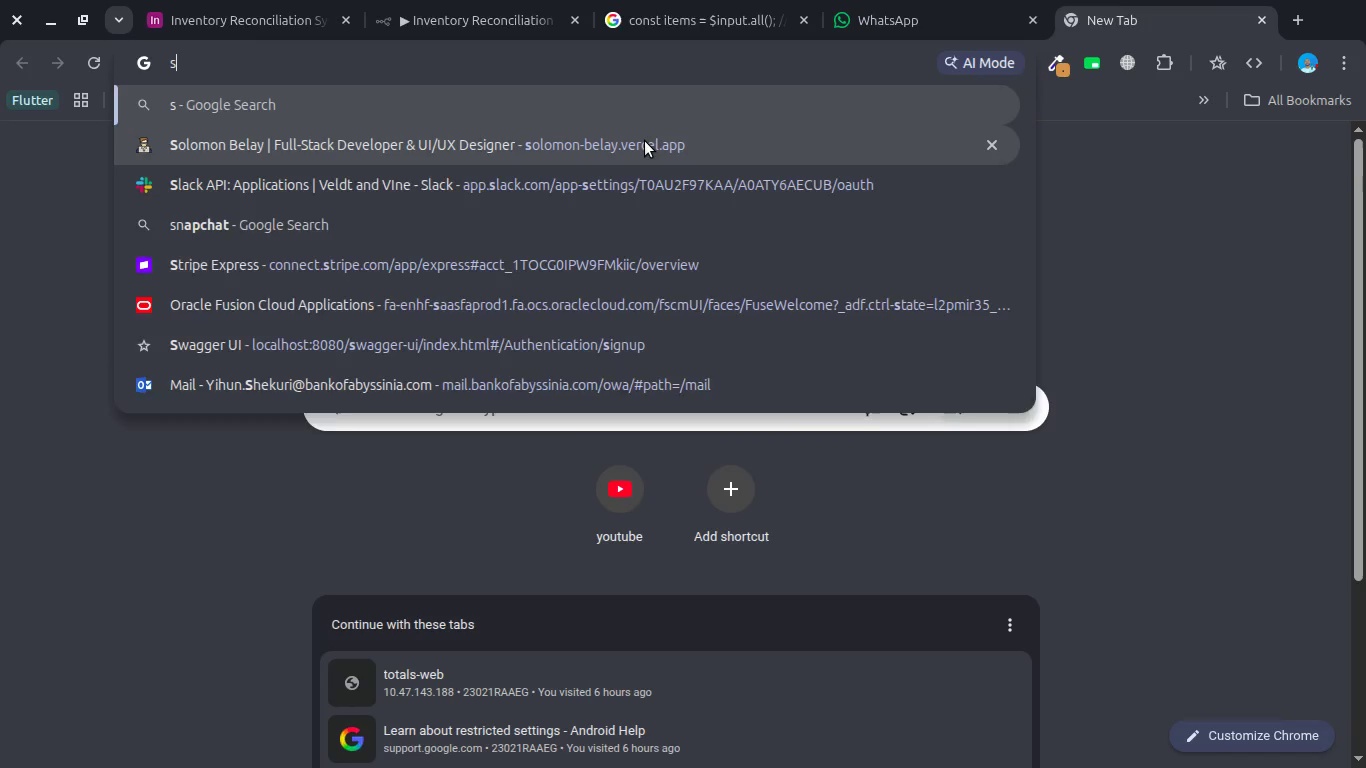 
key(N)
 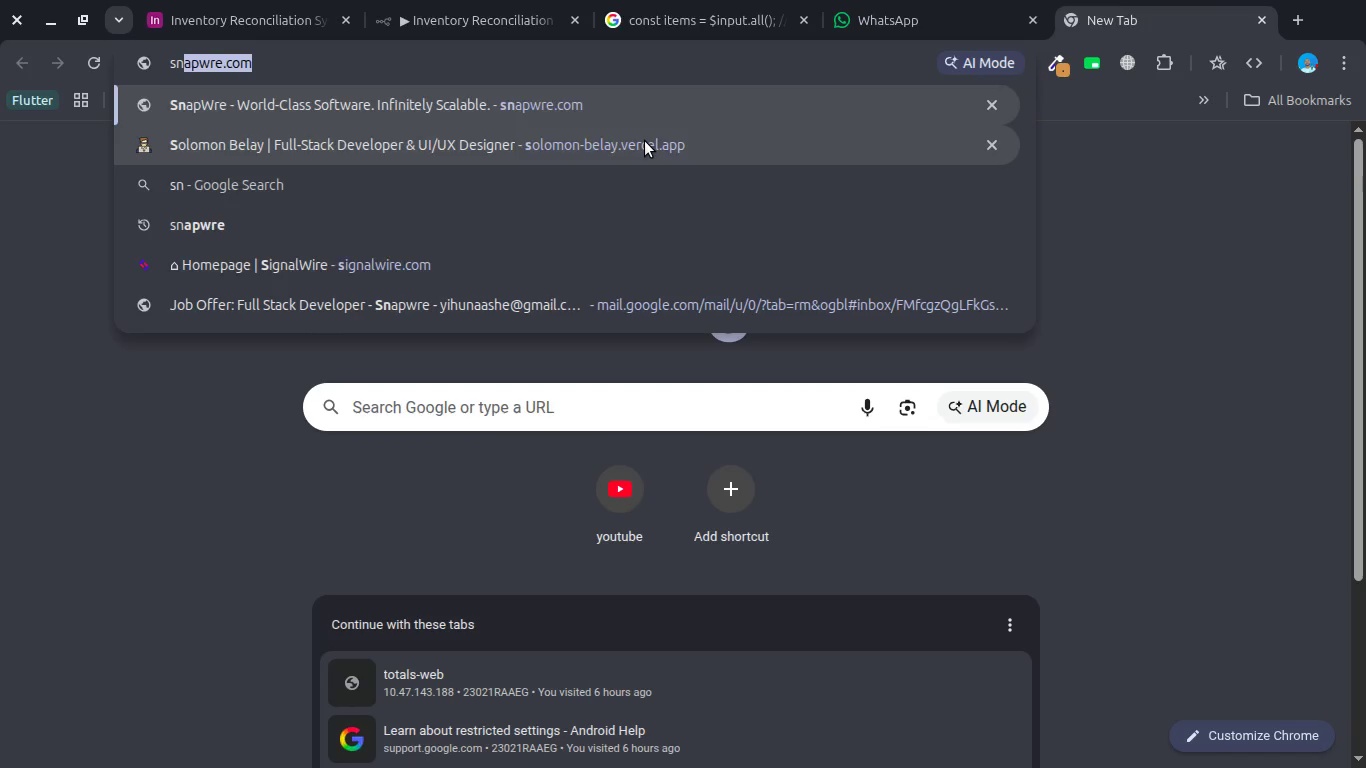 
key(Backspace)
 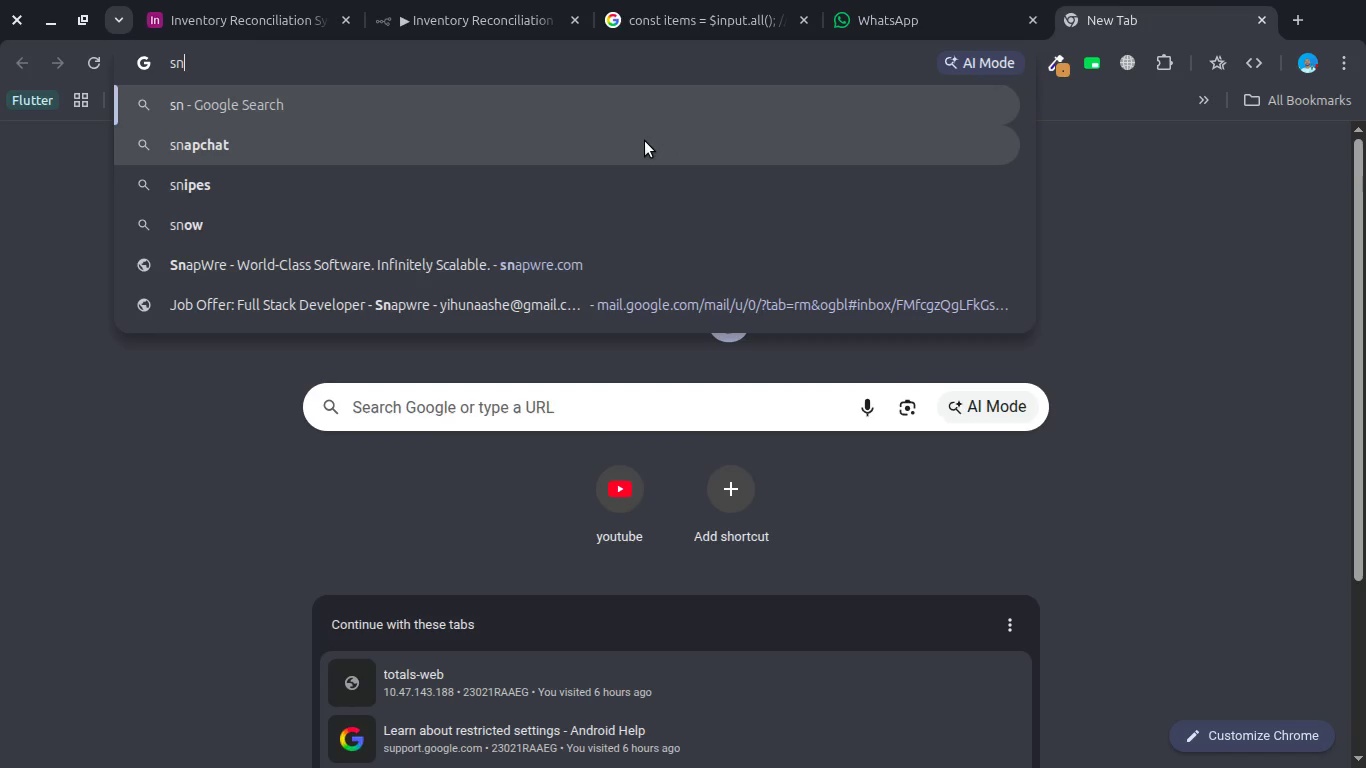 
key(Backspace)
 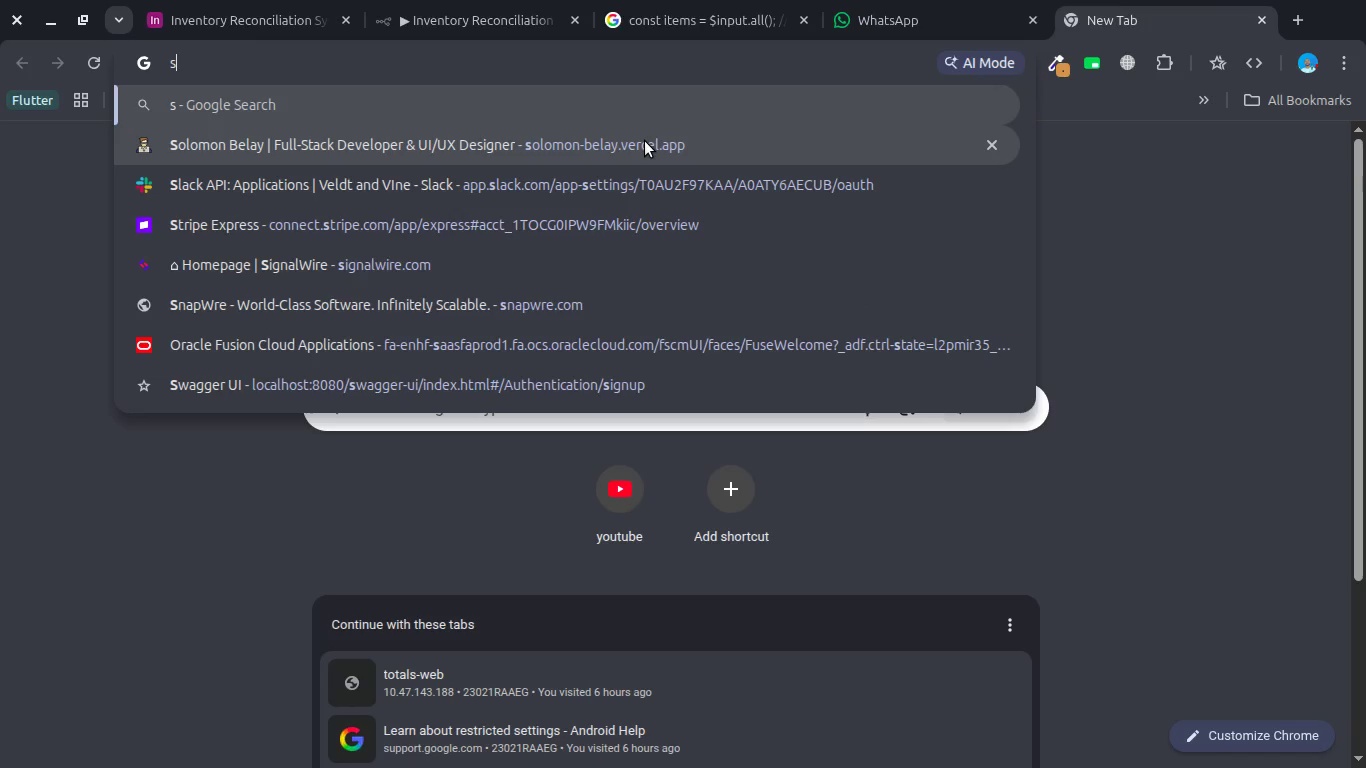 
key(Backspace)
 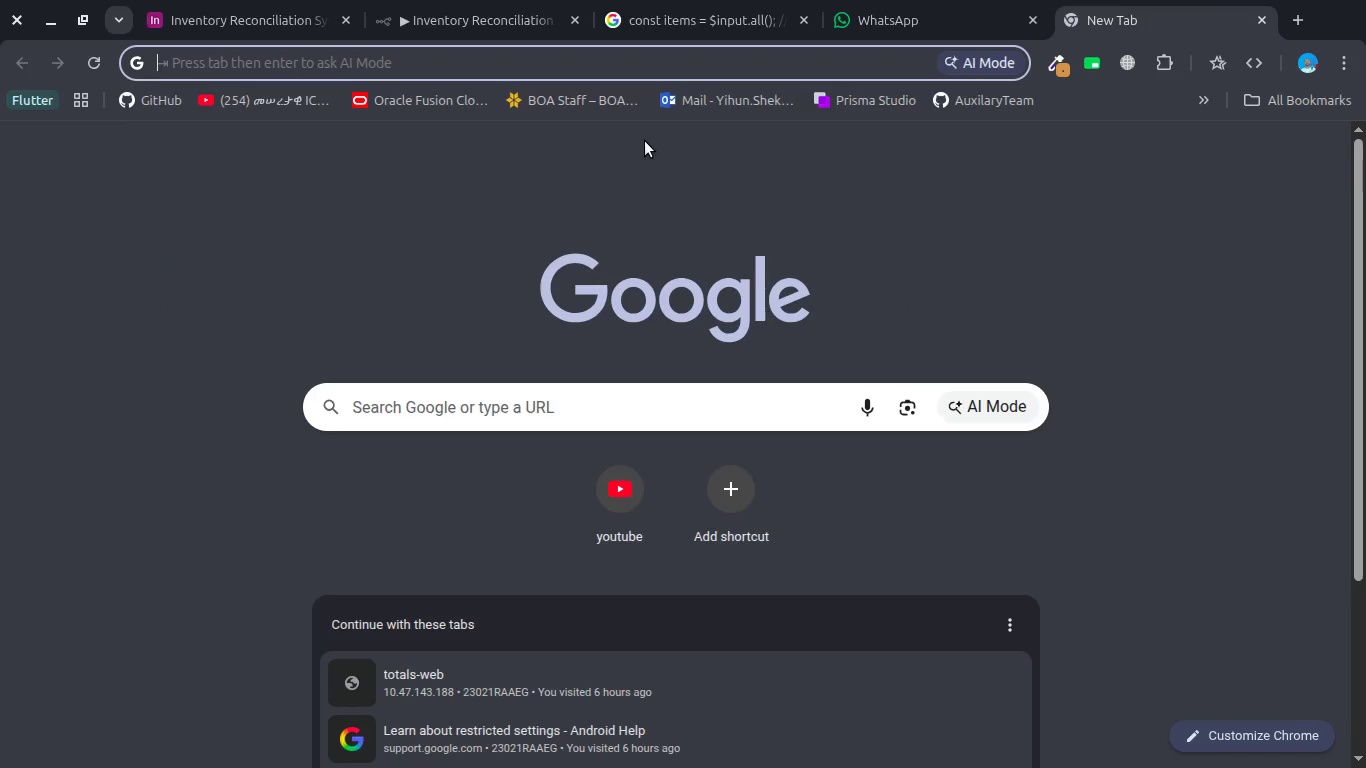 
key(N)
 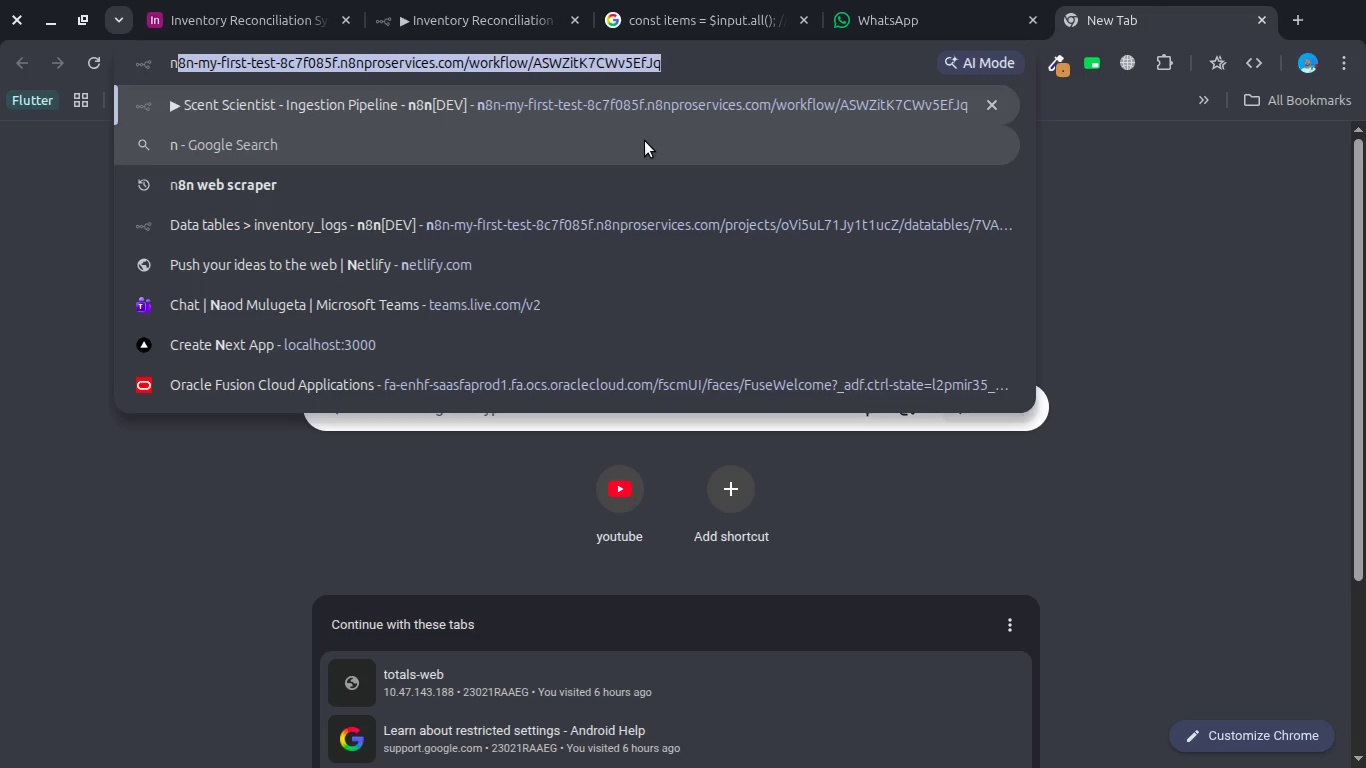 
type(-e)
key(Backspace)
key(Backspace)
key(Backspace)
type(sl)
 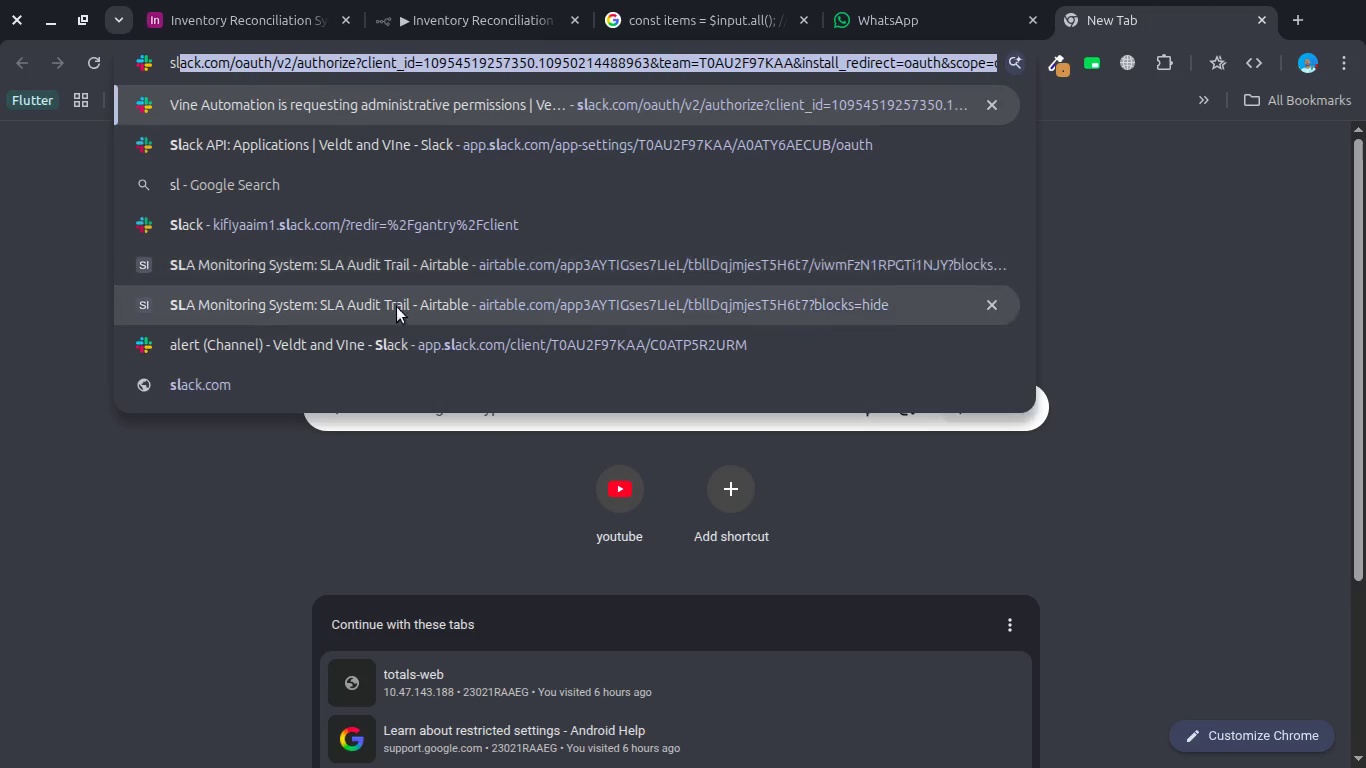 
left_click([387, 109])
 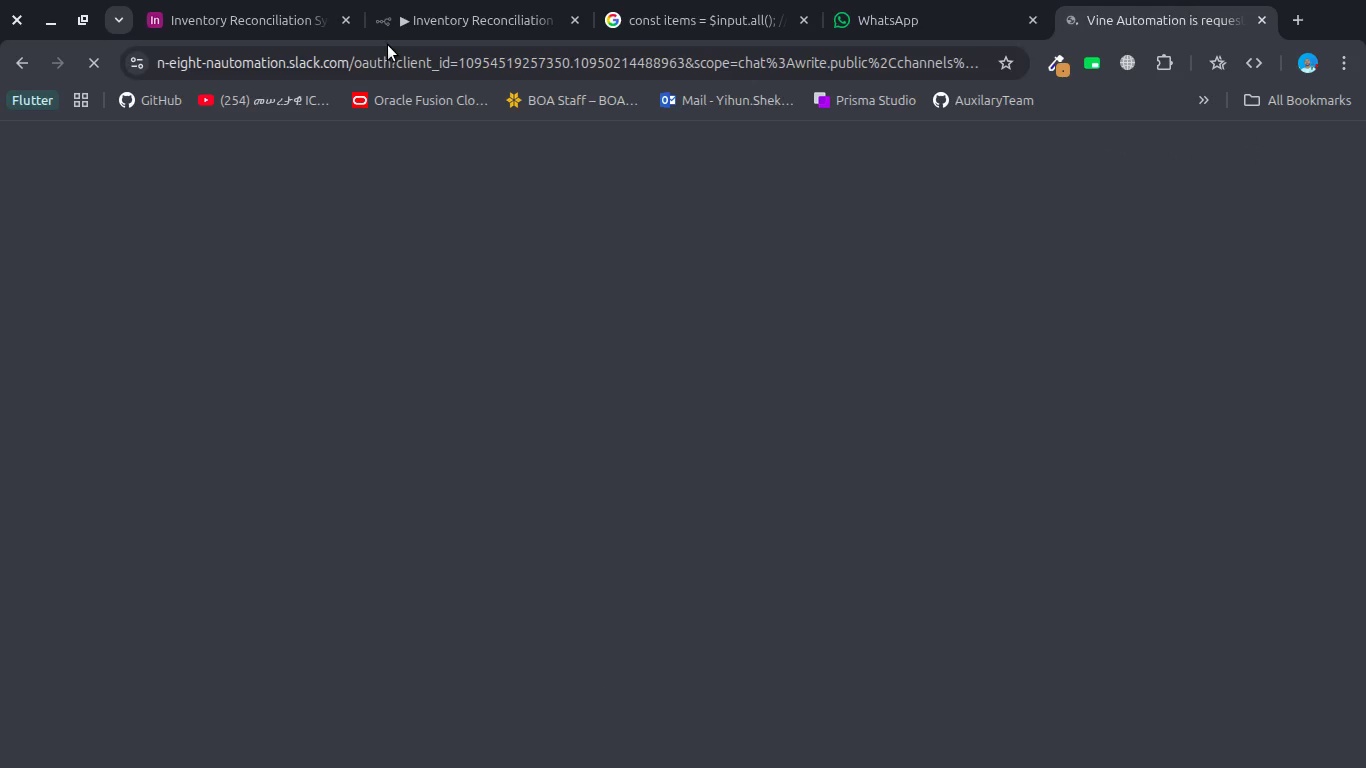 
wait(23.91)
 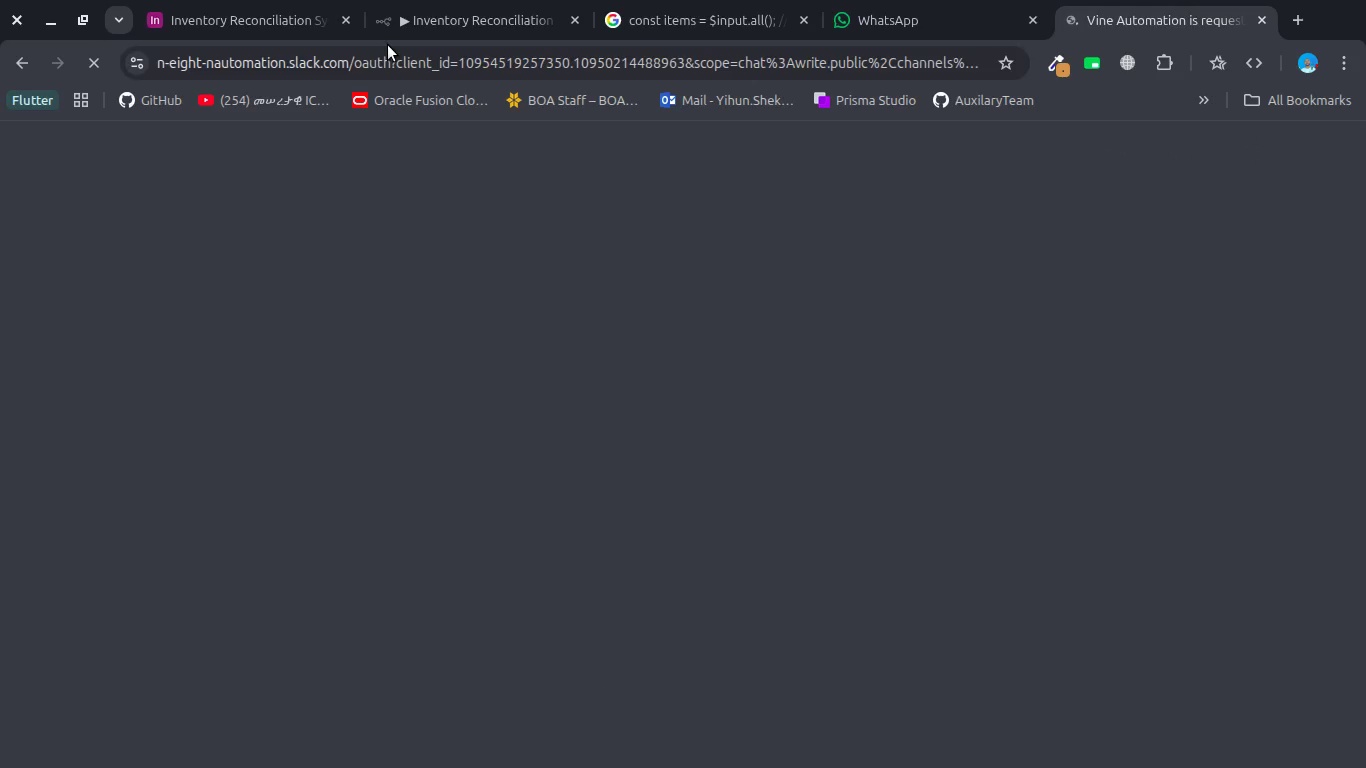 
left_click([374, 69])
 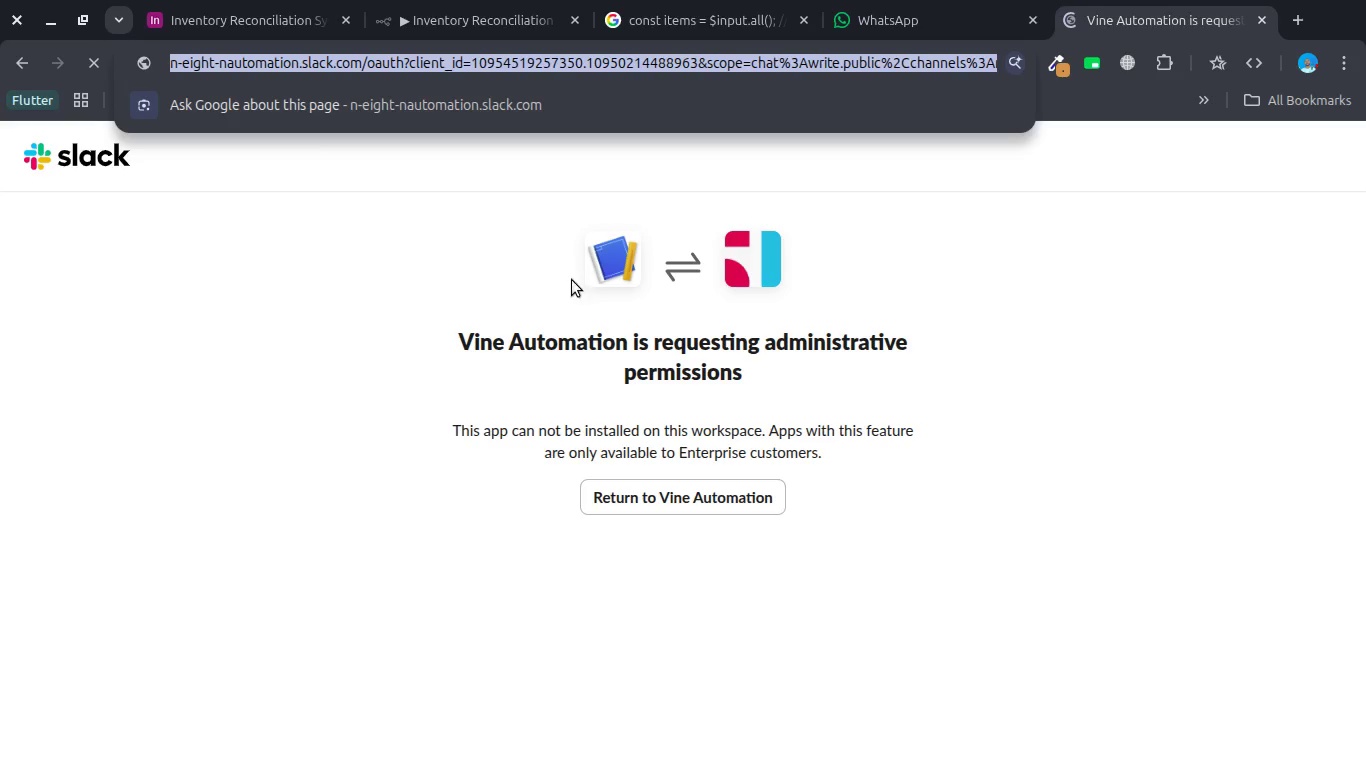 
key(Enter)
 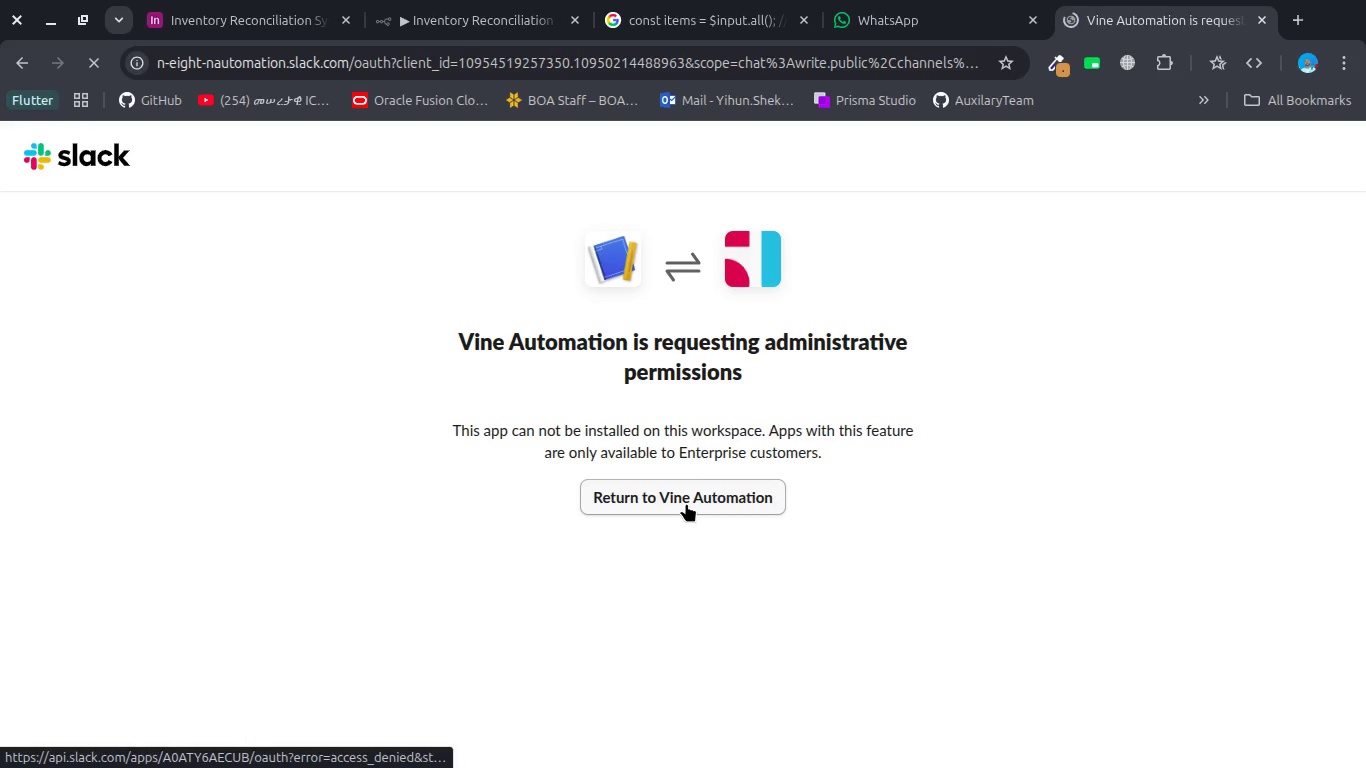 
wait(15.17)
 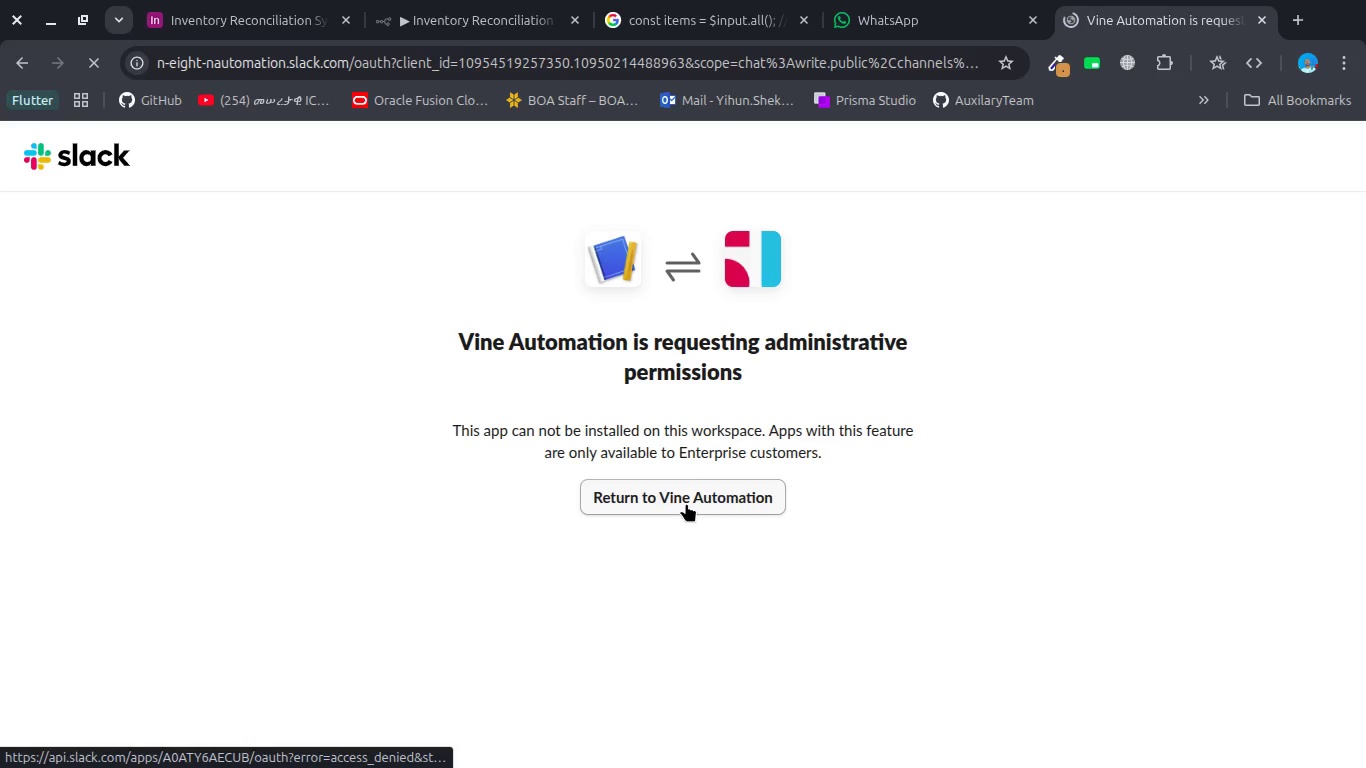 
left_click([464, 18])
 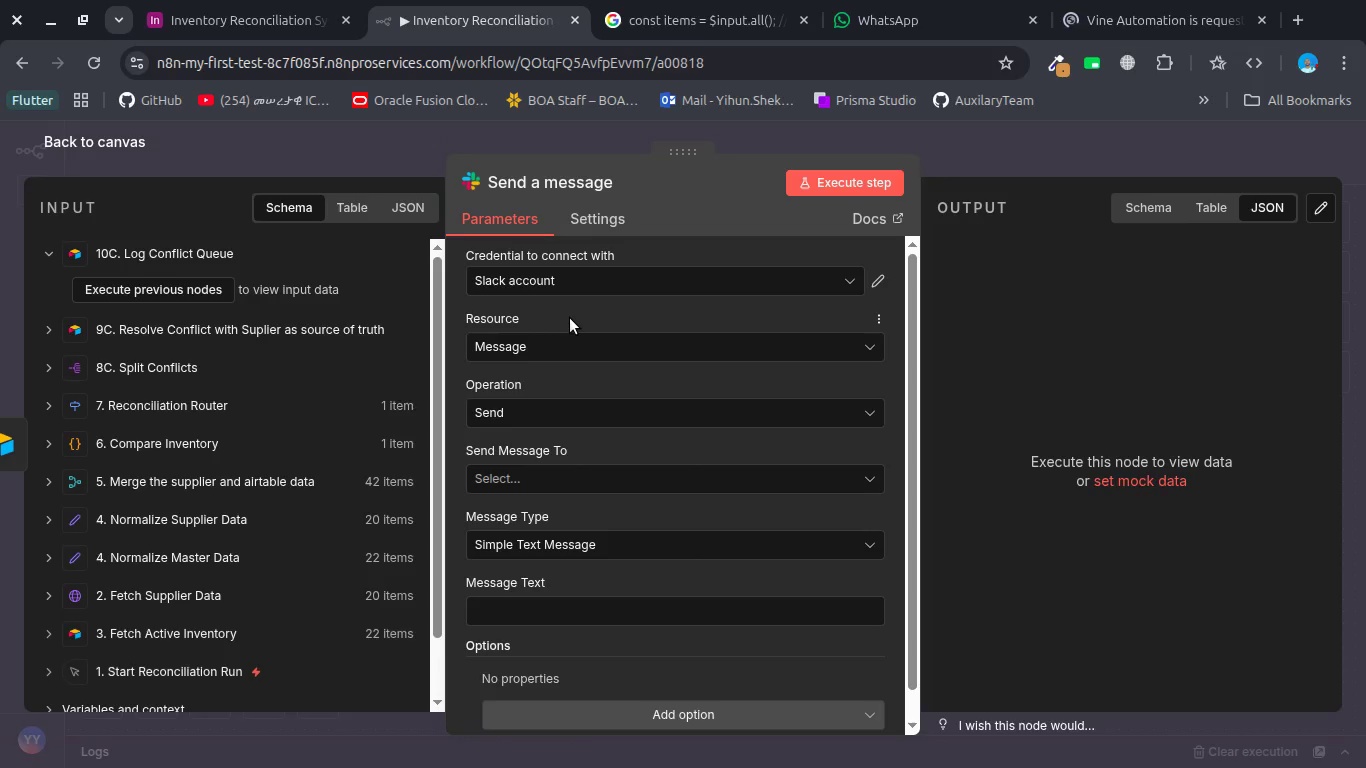 
wait(47.95)
 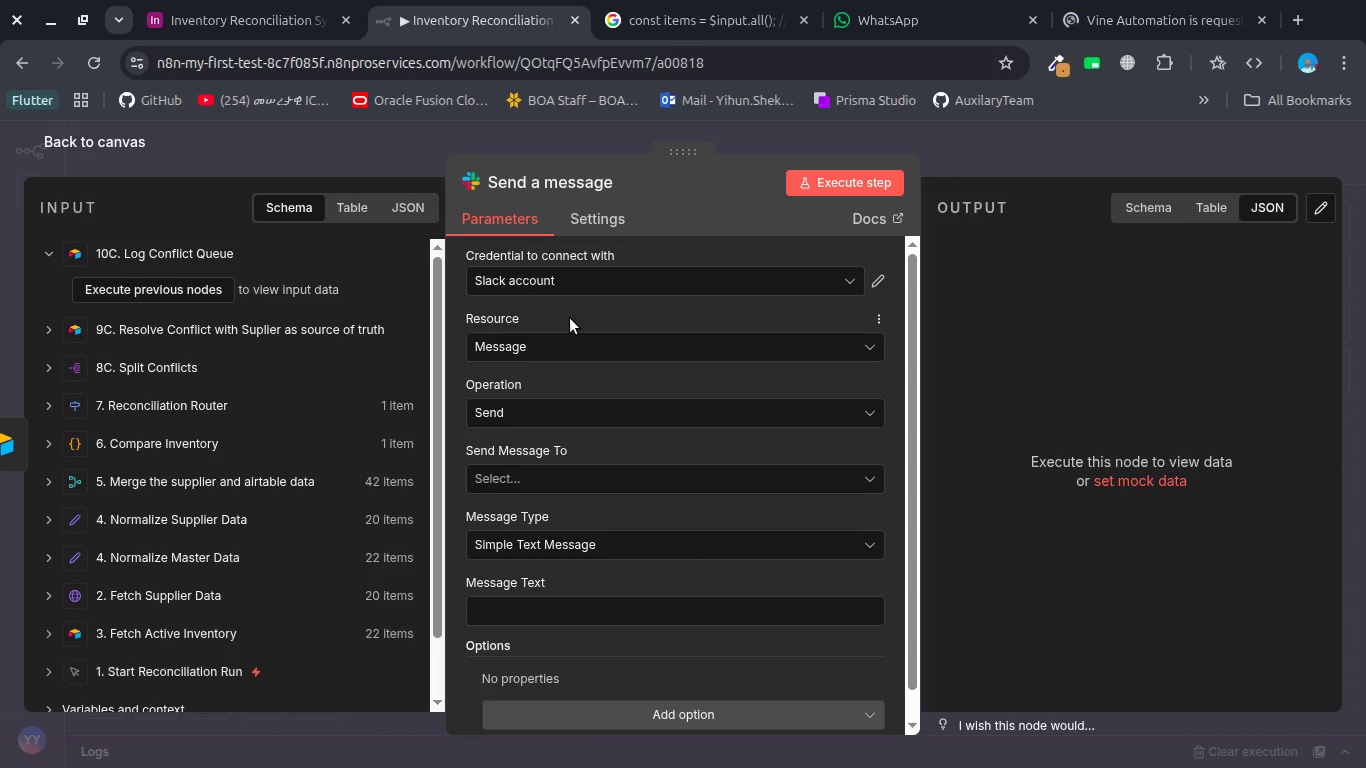 
left_click([629, 484])
 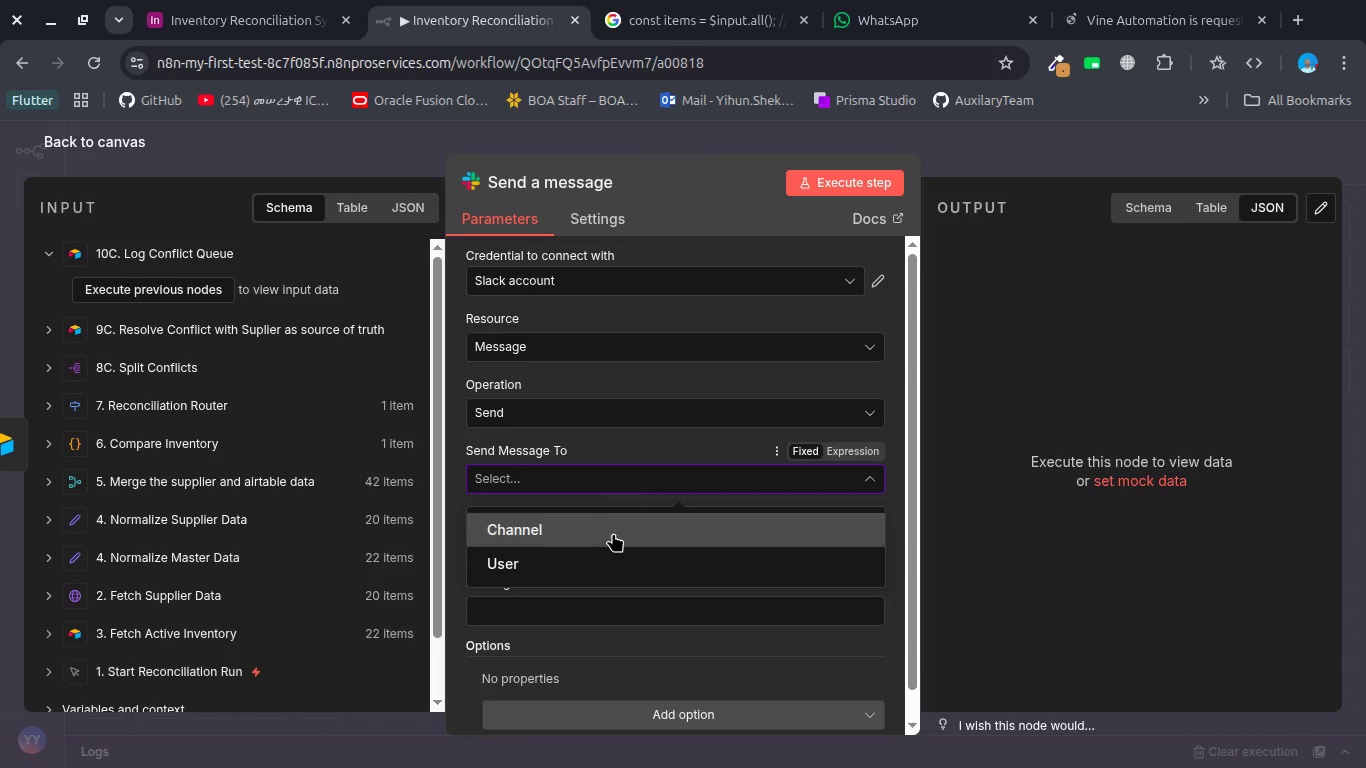 
left_click([612, 534])
 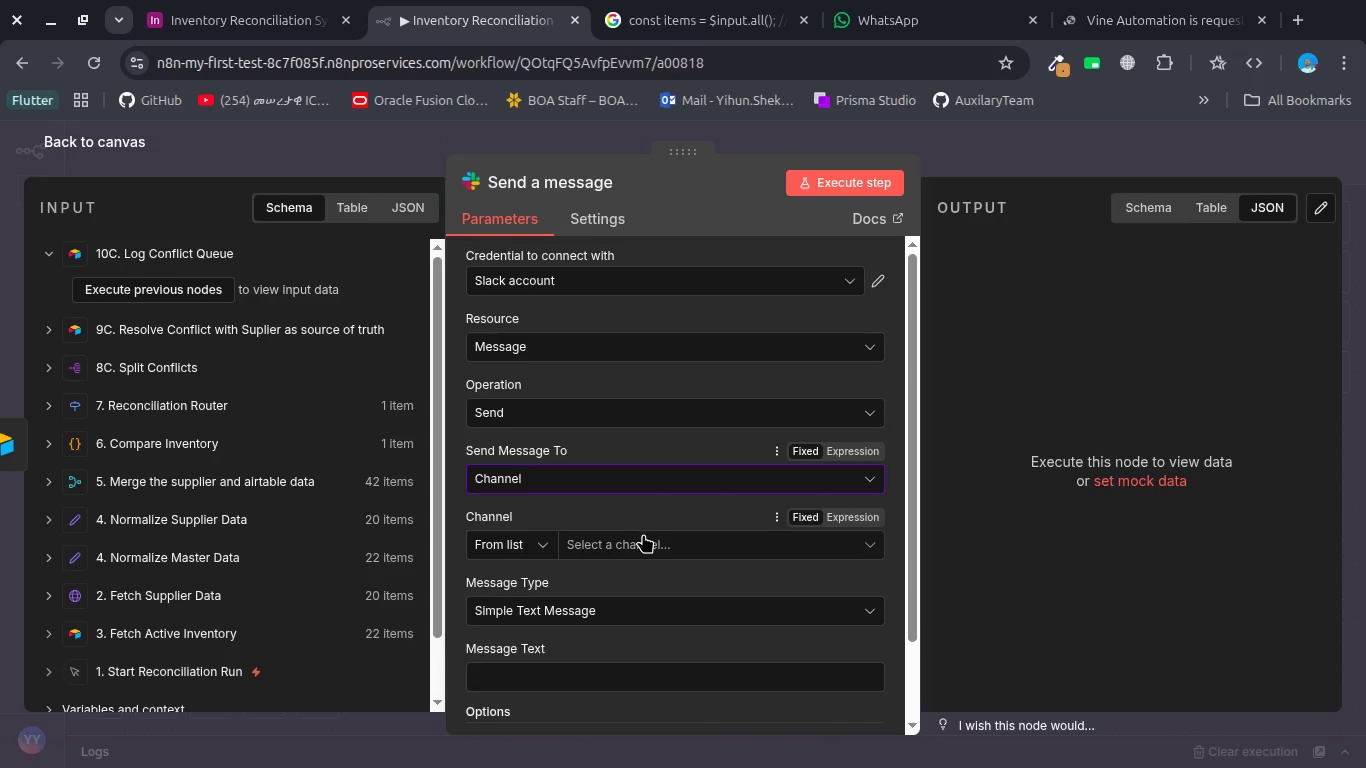 
left_click([643, 534])
 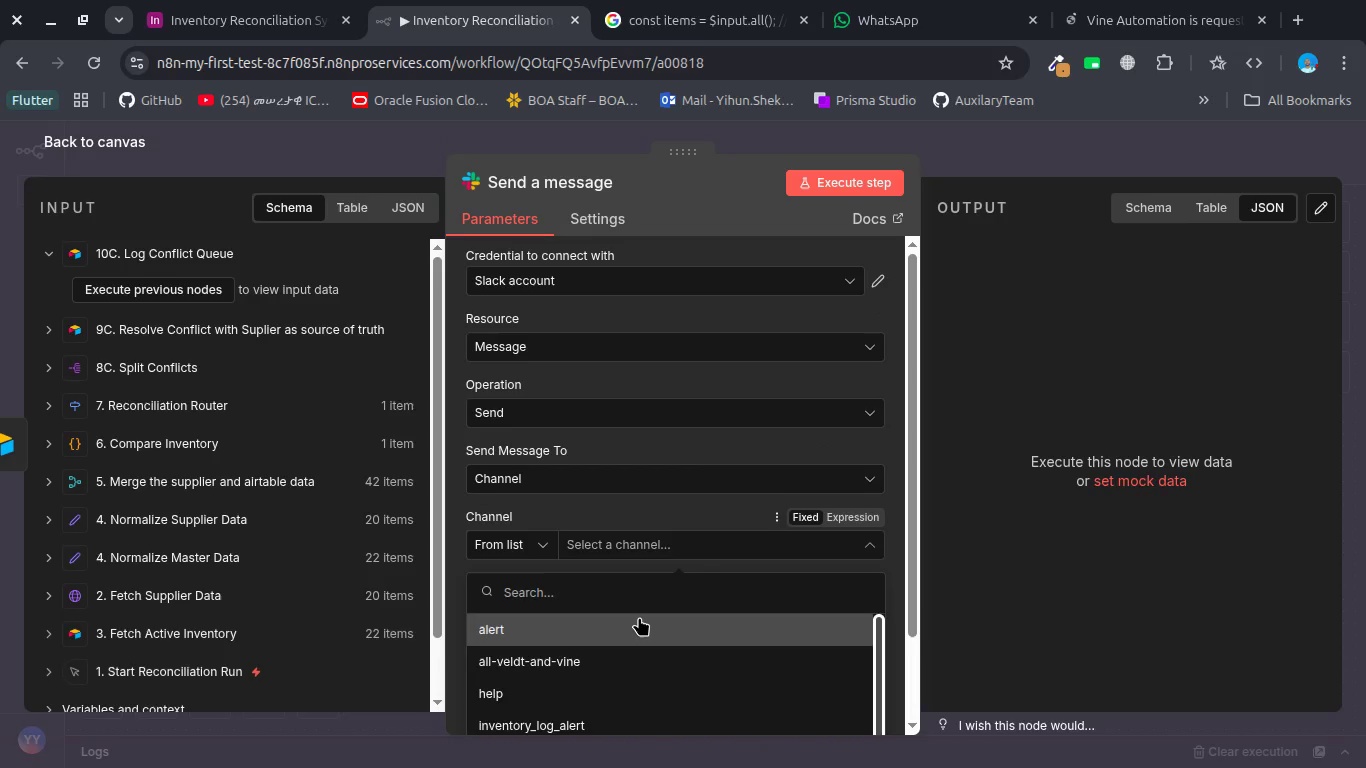 
scroll: coordinate [639, 617], scroll_direction: down, amount: 1.0
 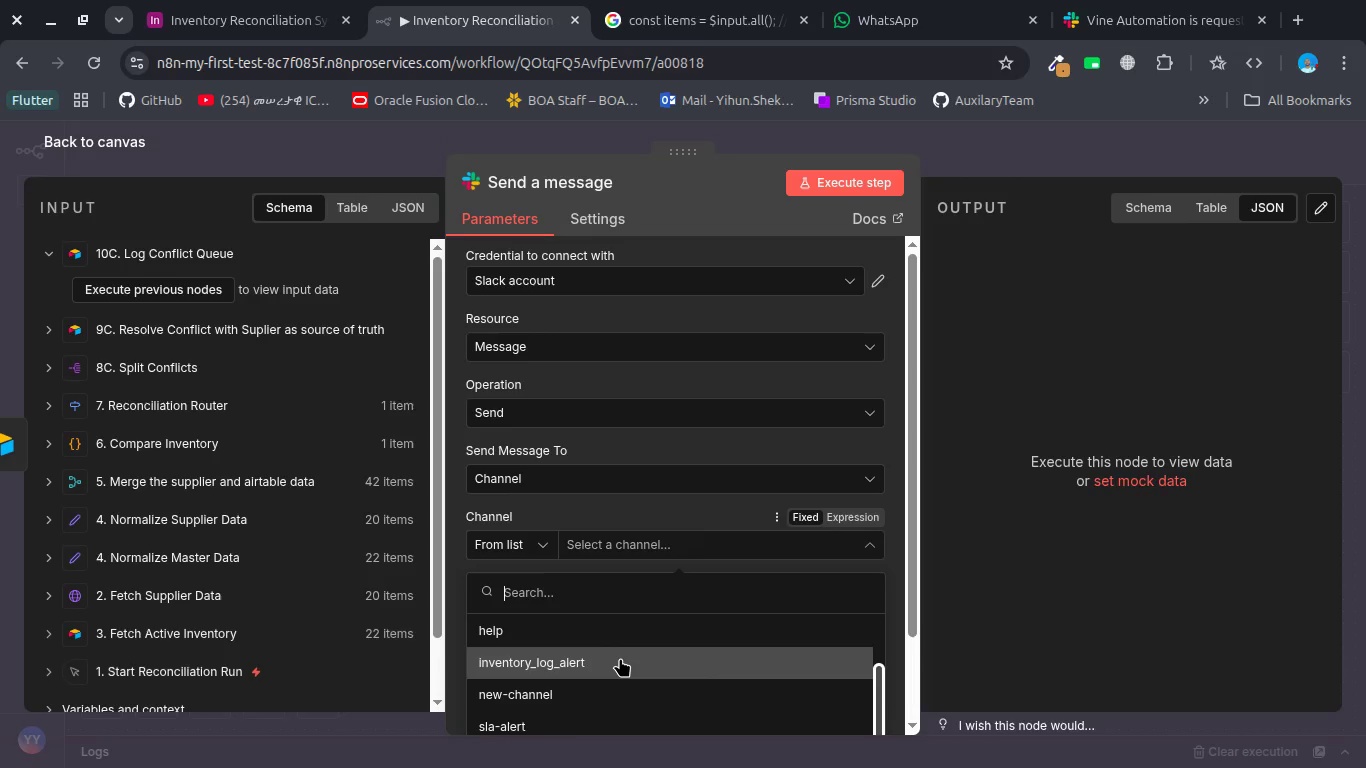 
wait(6.21)
 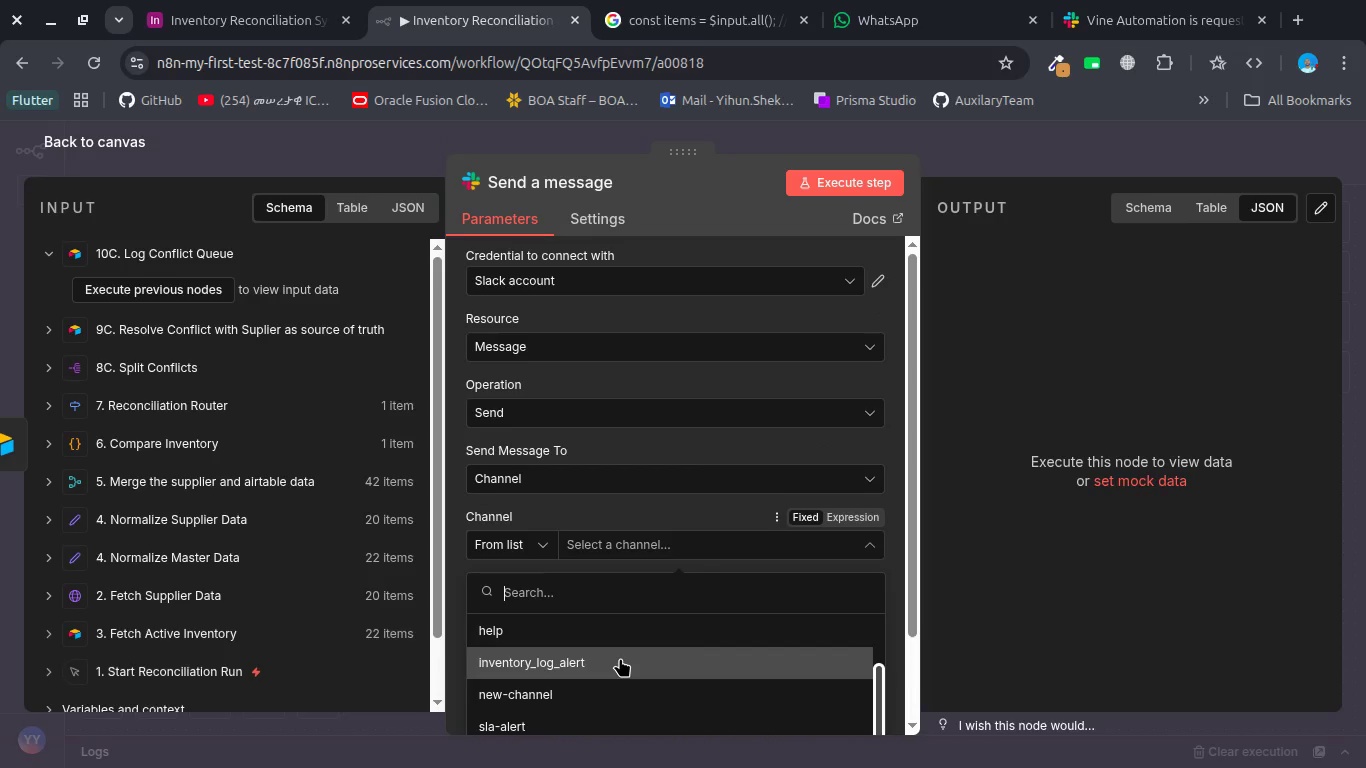 
left_click([620, 658])
 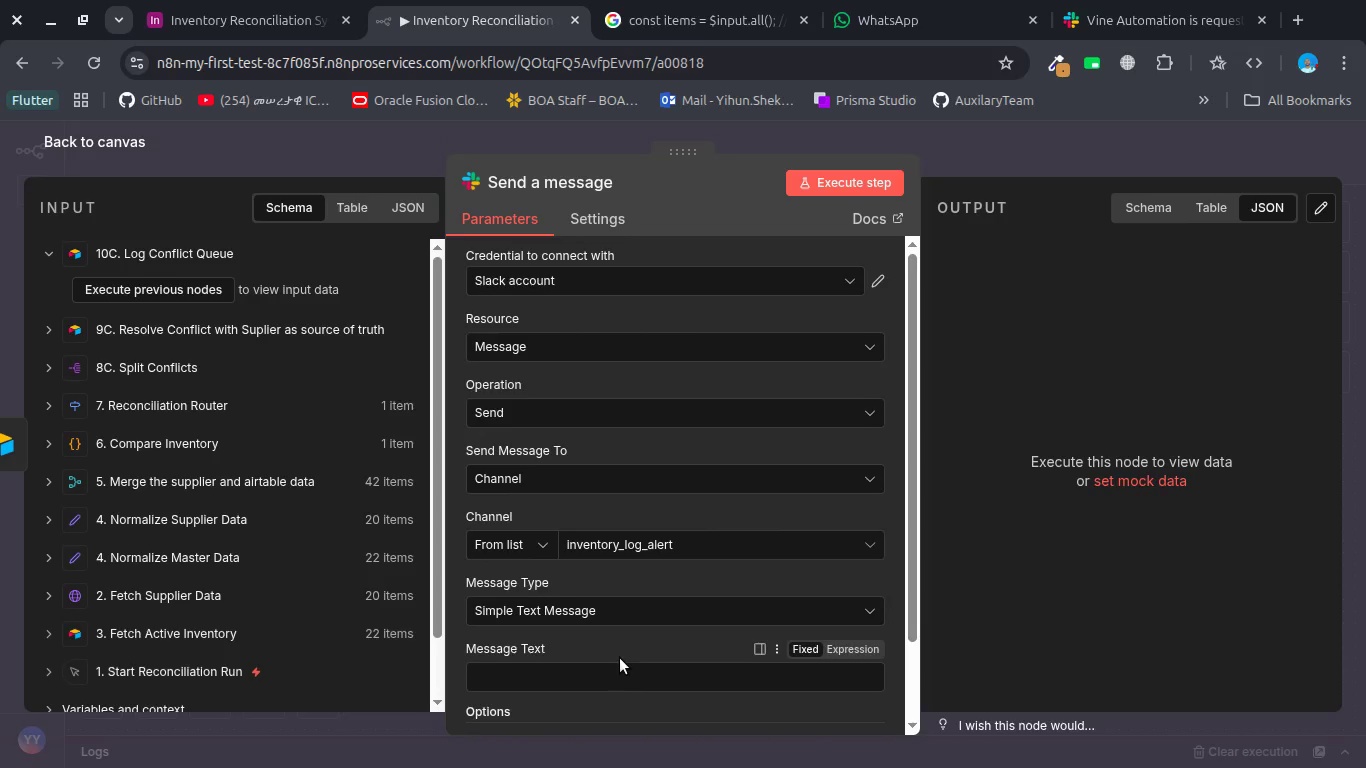 
scroll: coordinate [620, 658], scroll_direction: down, amount: 1.0
 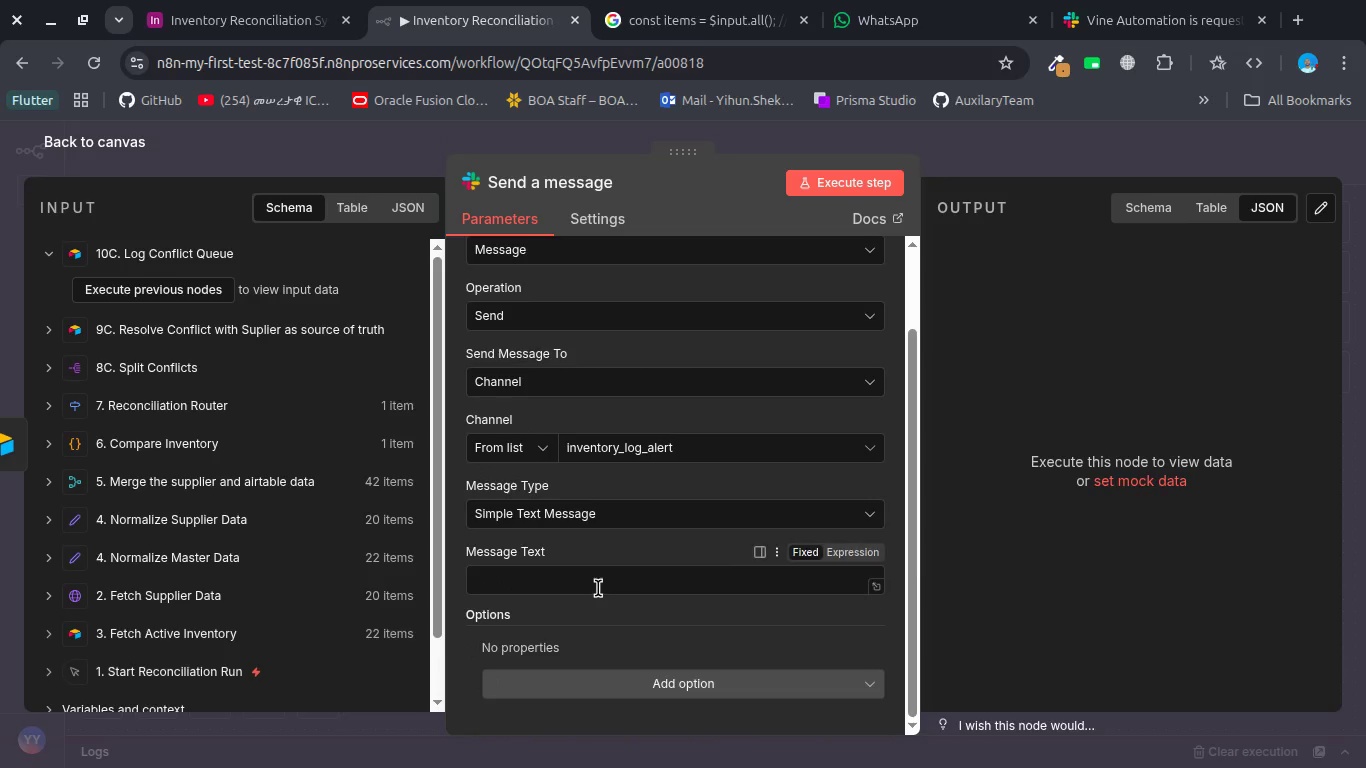 
left_click([598, 588])
 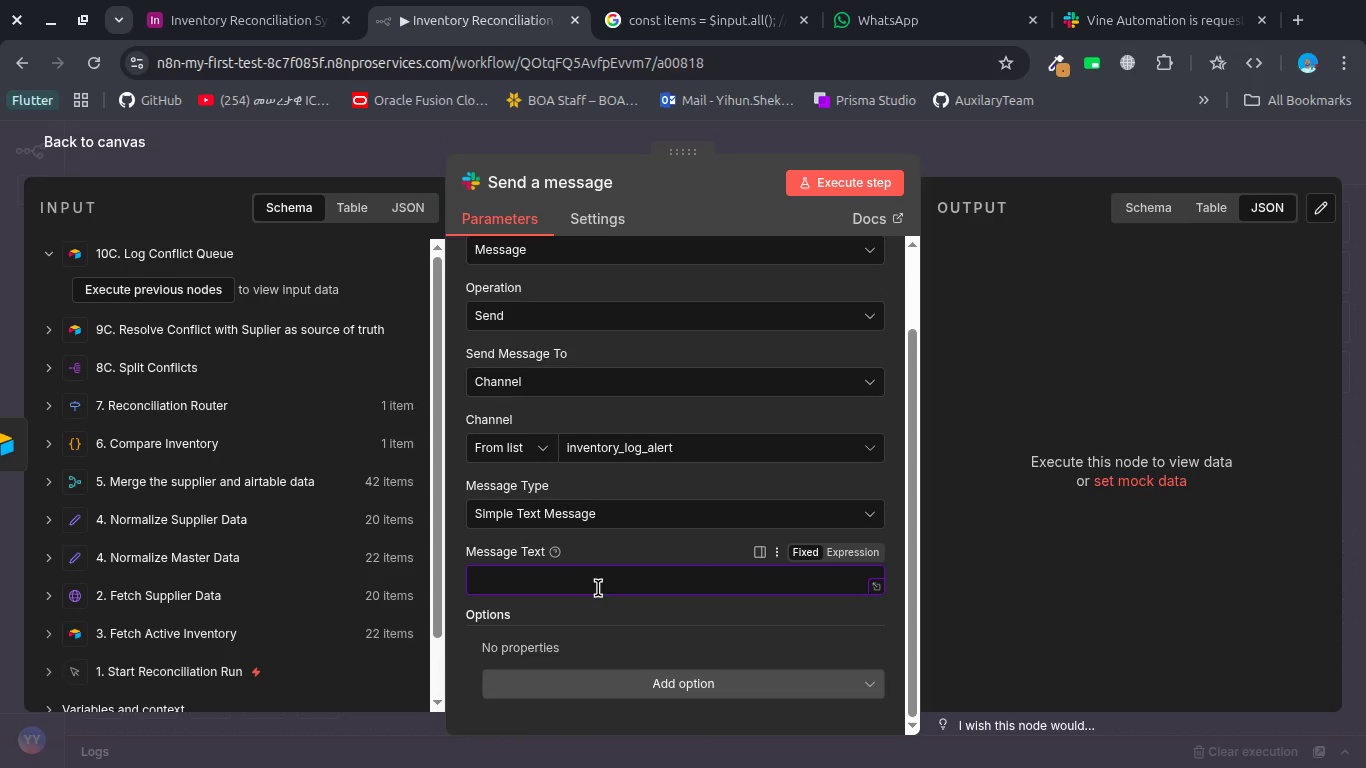 
wait(17.93)
 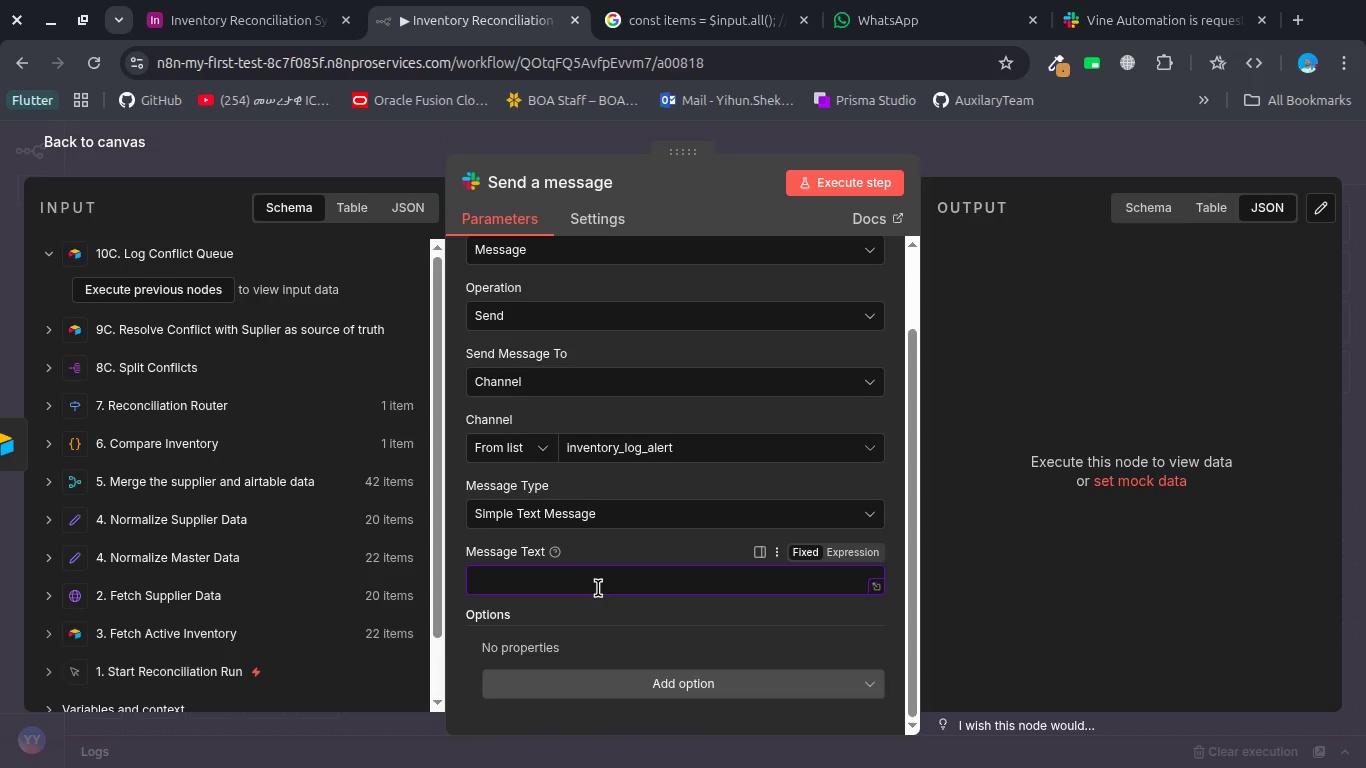 
left_click([384, 153])
 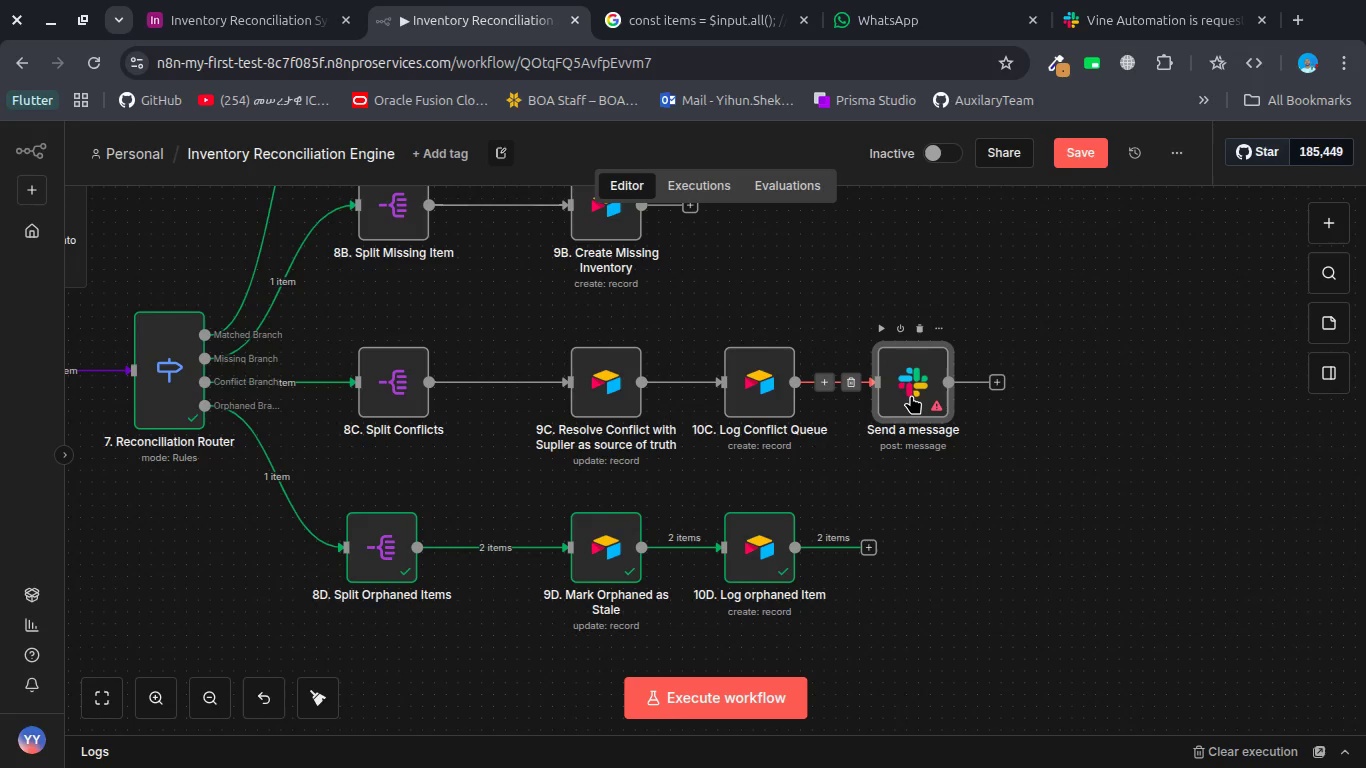 
left_click_drag(start_coordinate=[911, 395], to_coordinate=[1053, 389])
 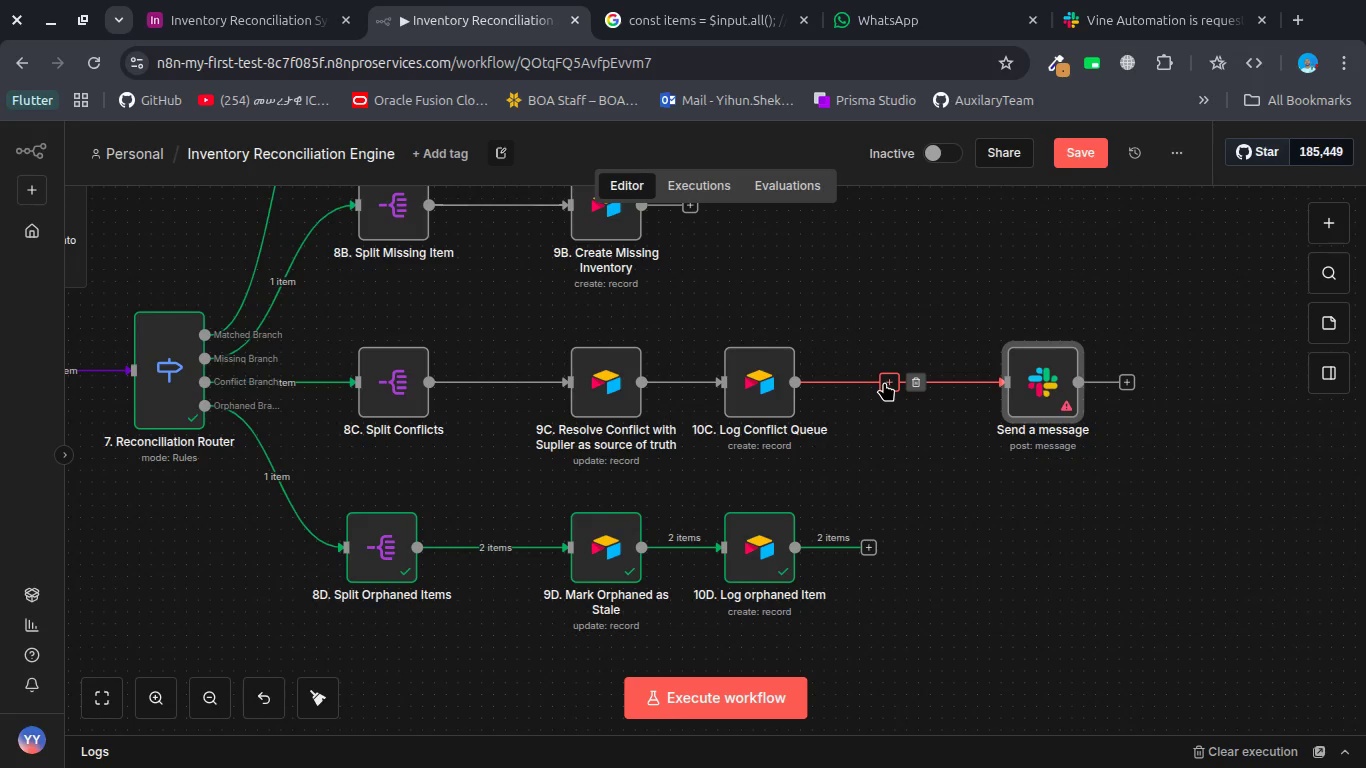 
left_click([884, 382])
 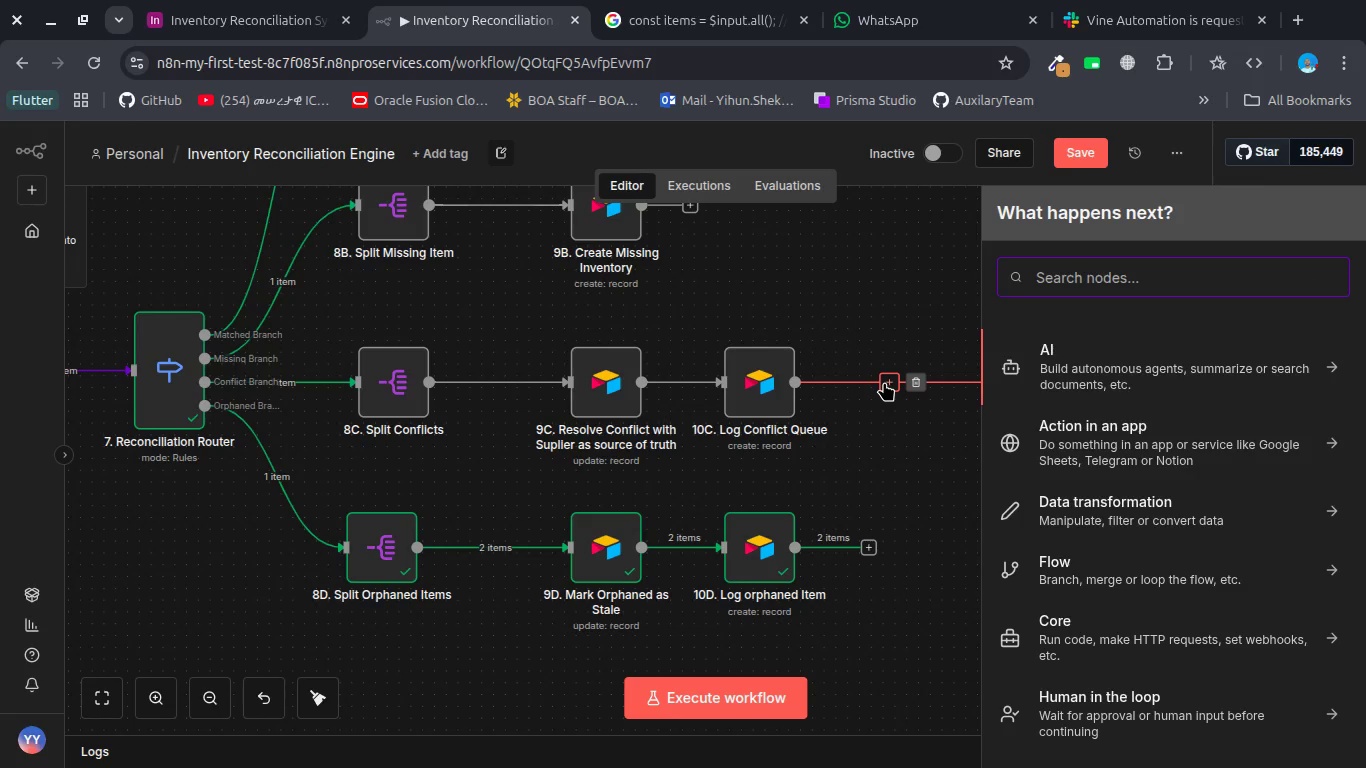 
type(merg)
 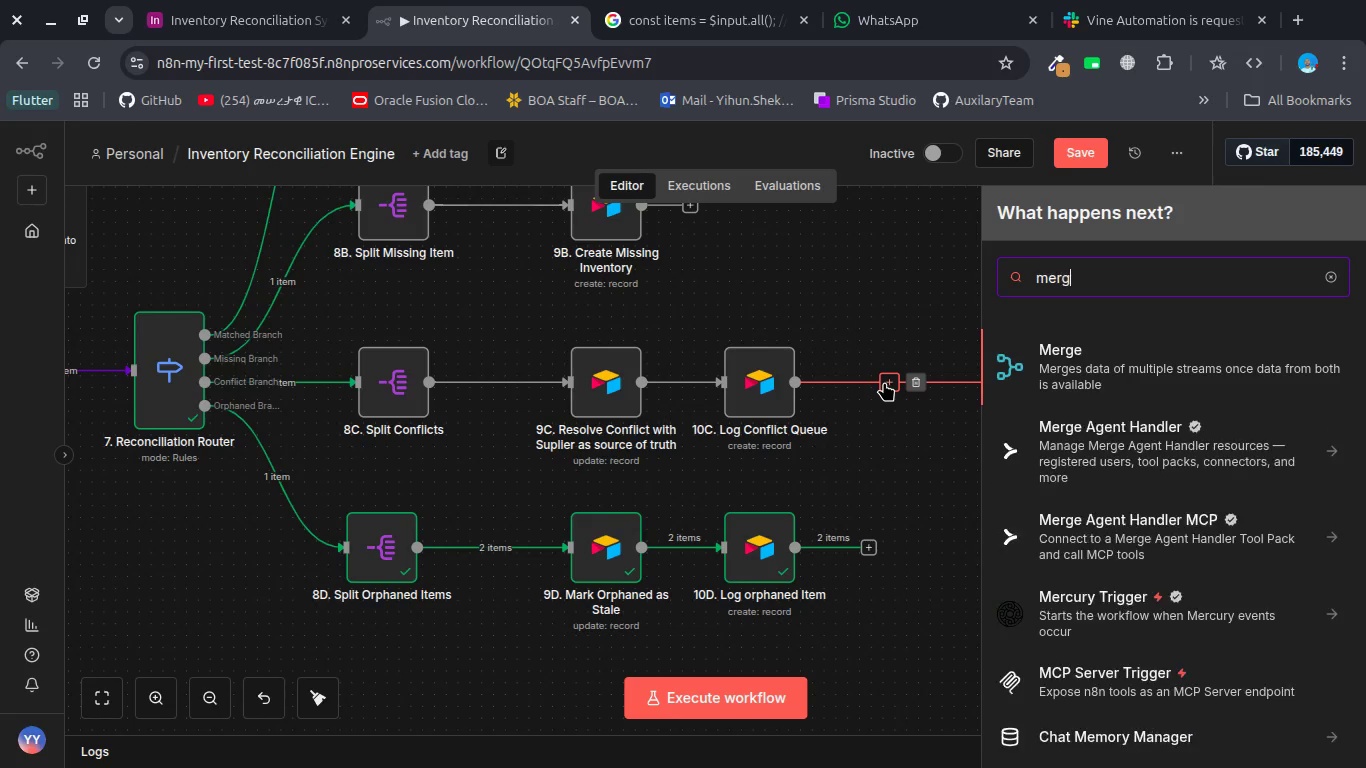 
key(Enter)
 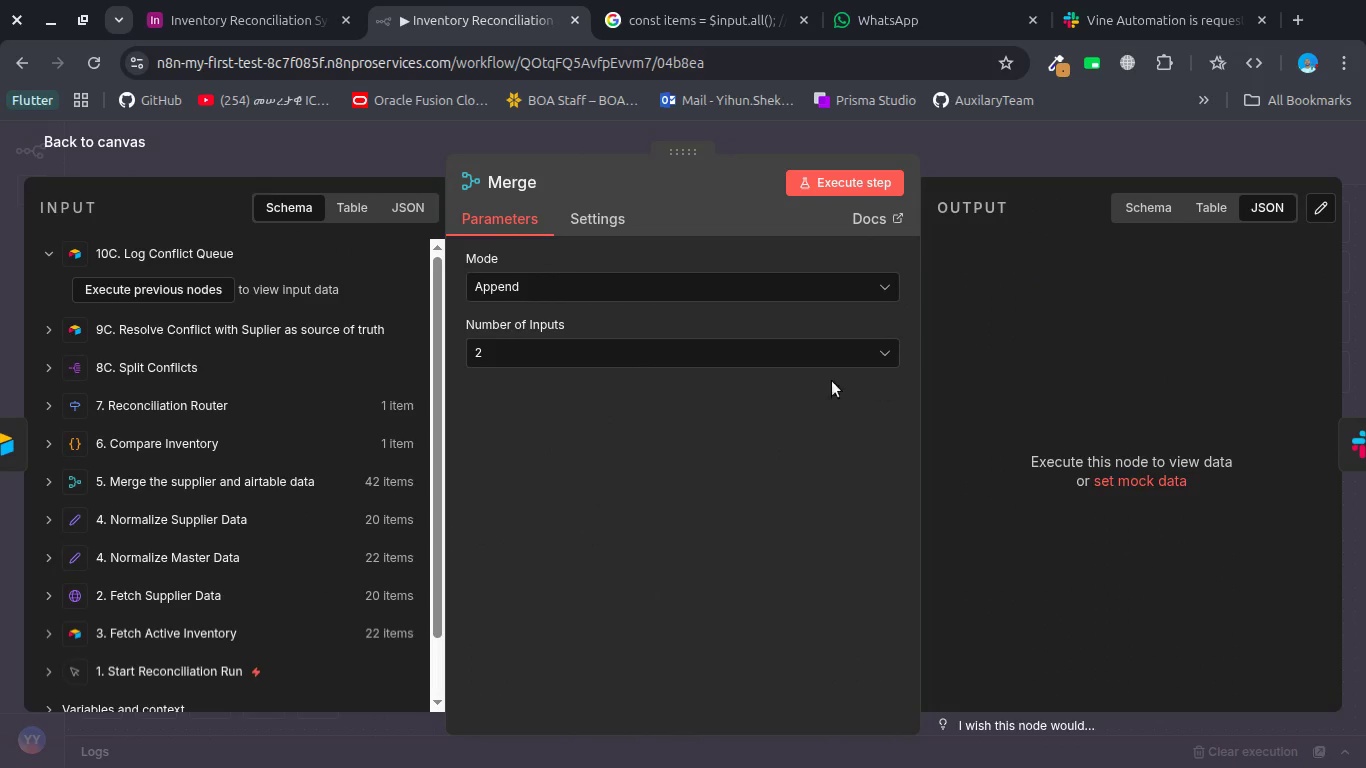 
left_click([786, 344])
 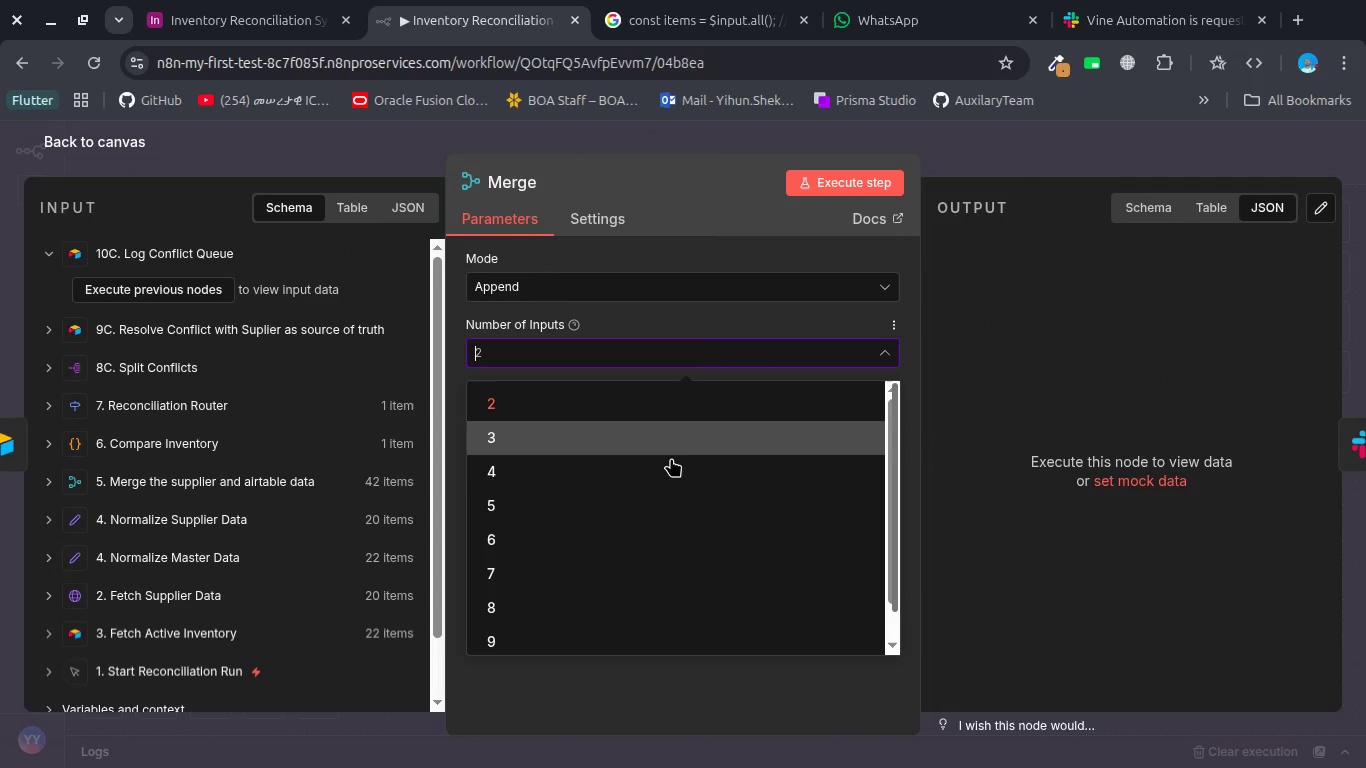 
left_click([670, 461])
 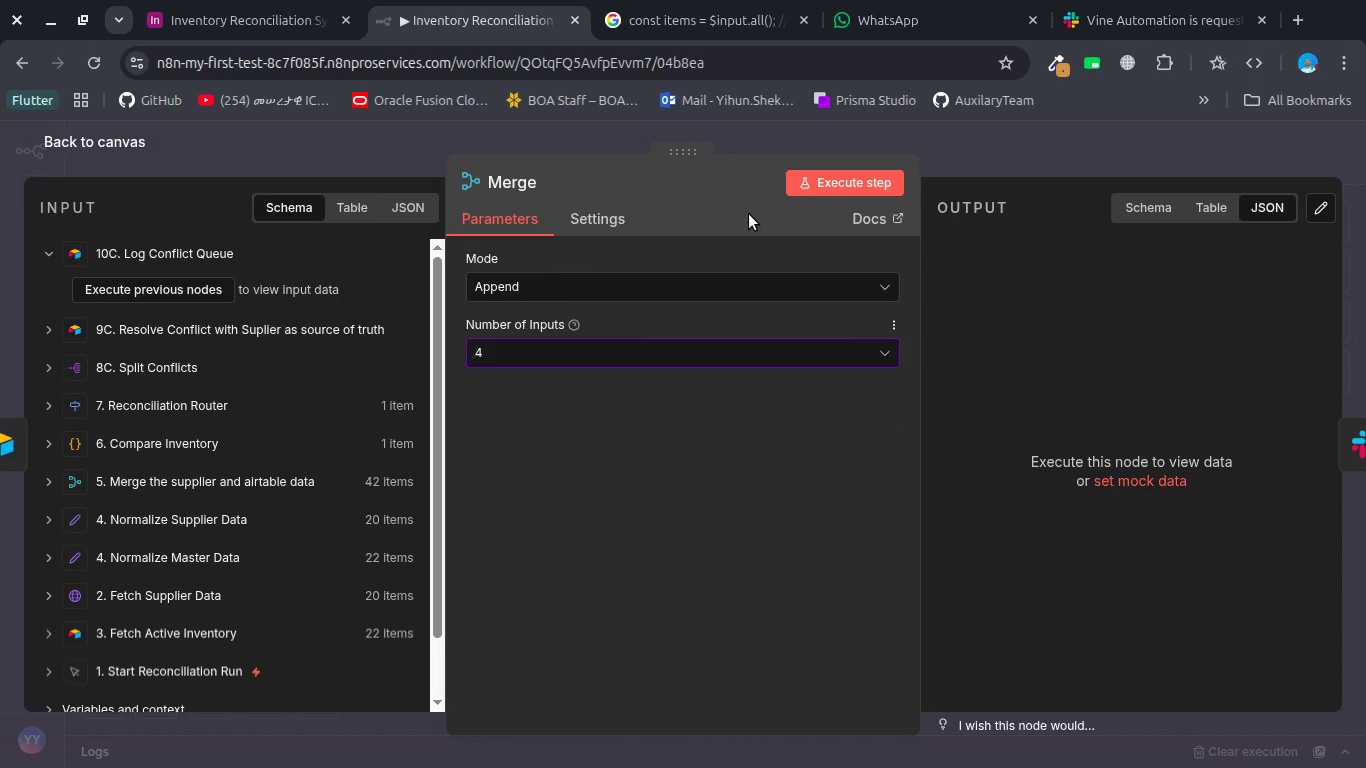 
wait(7.89)
 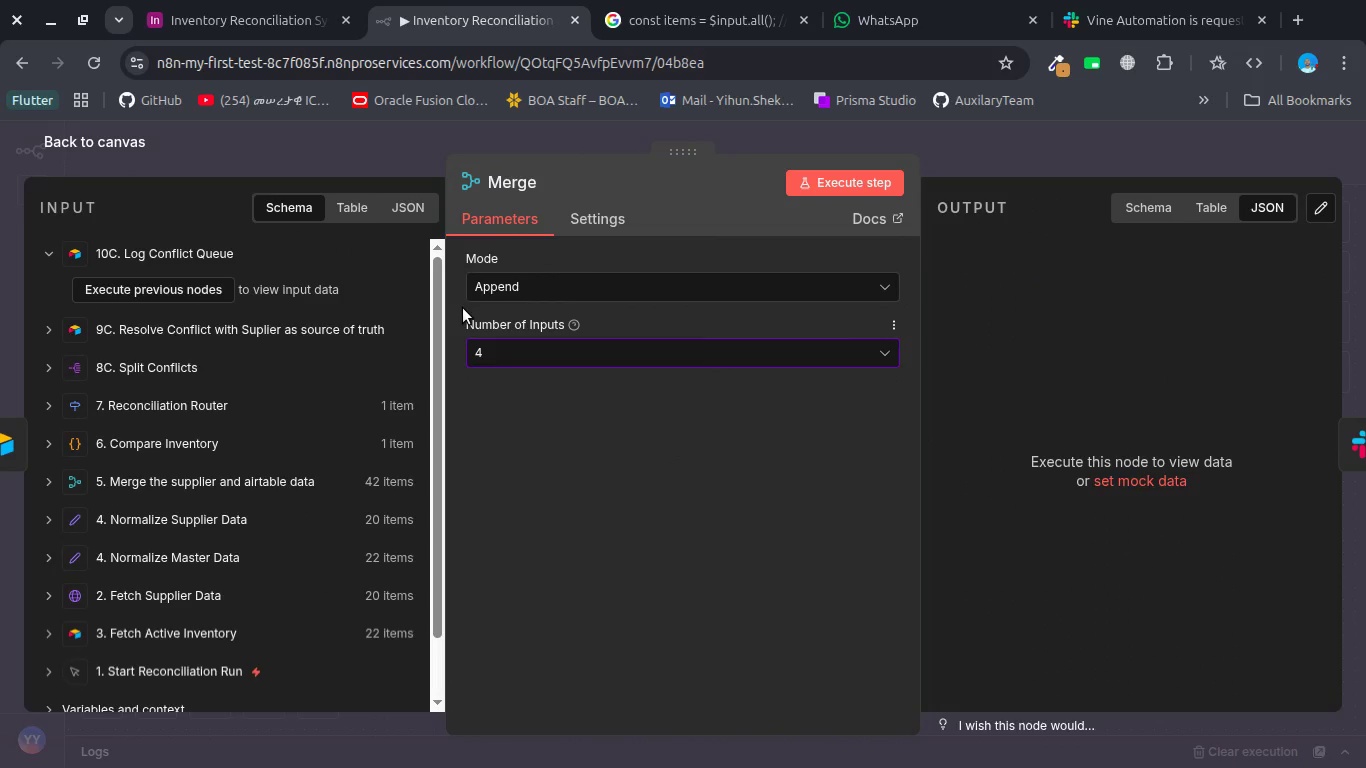 
left_click([492, 188])
 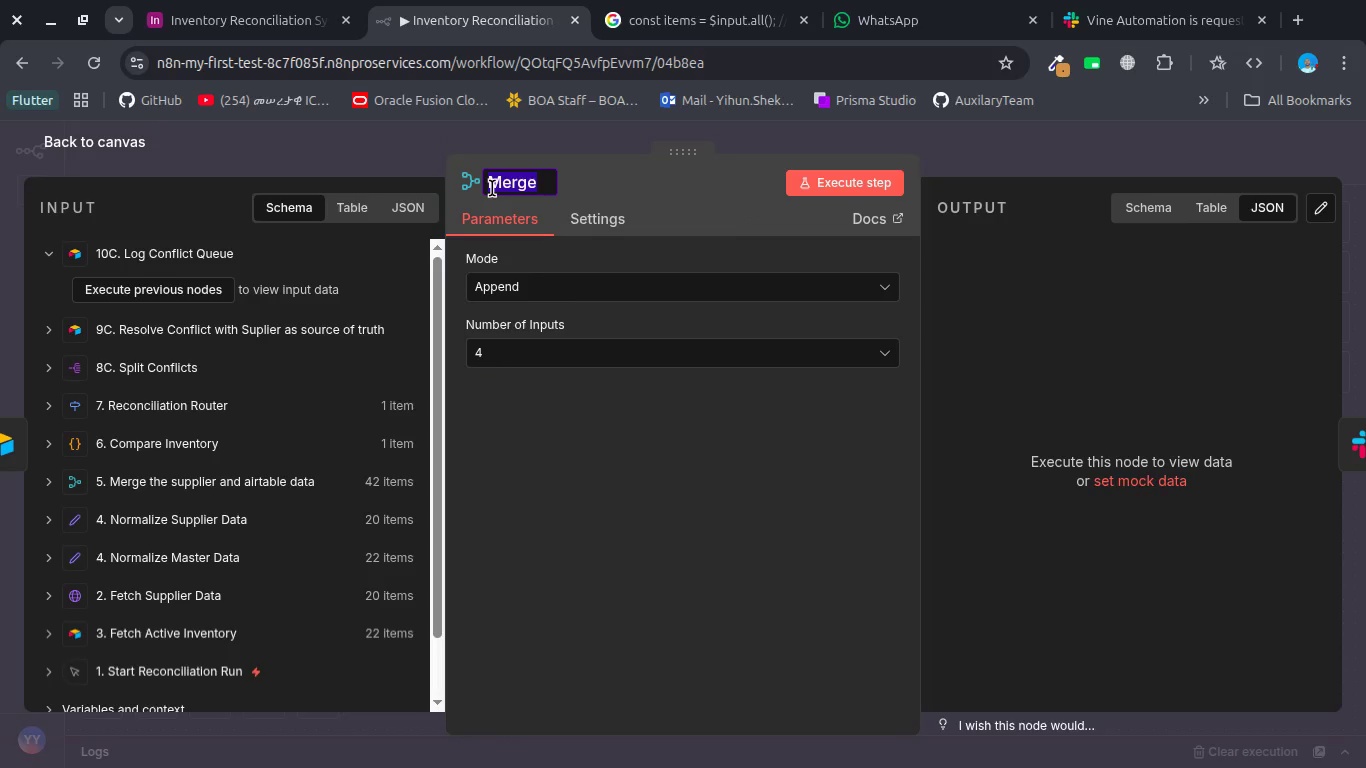 
type(11. Merge Reconciliation Result)
 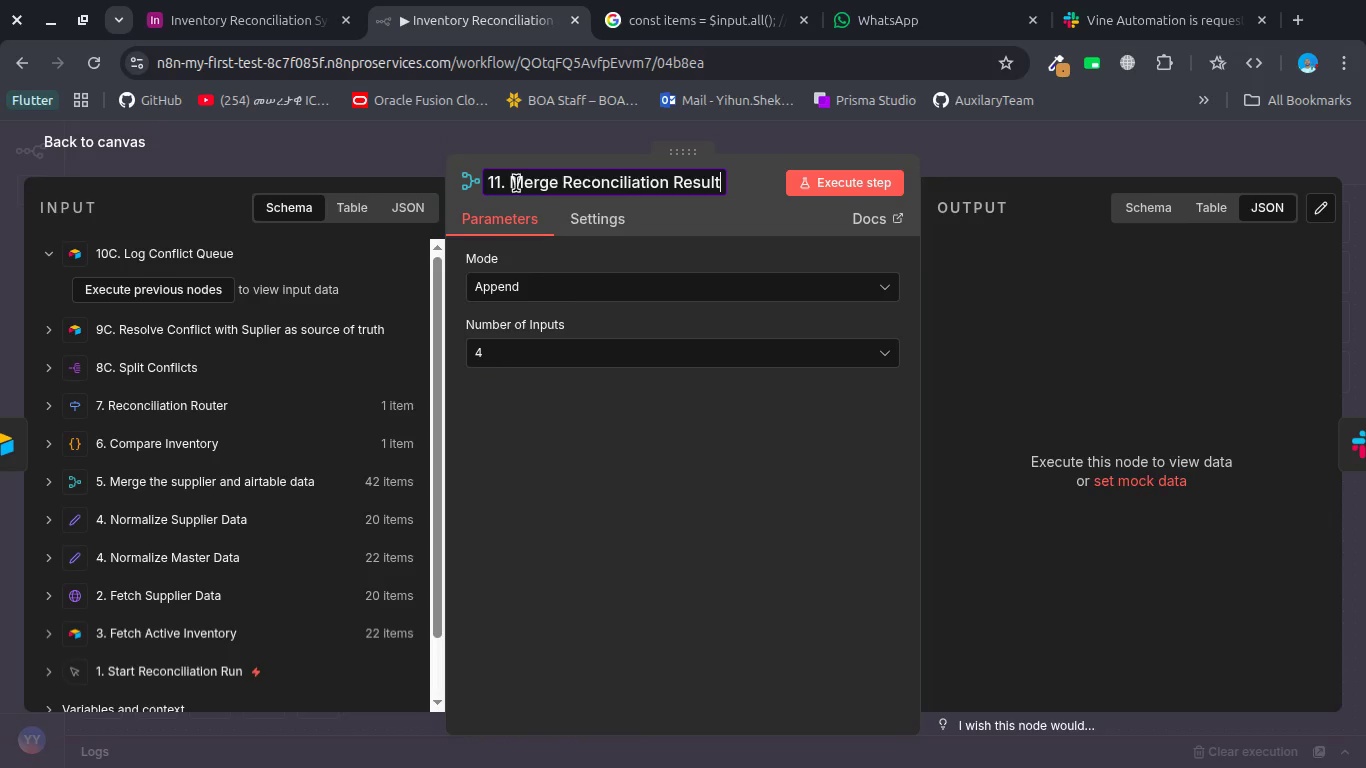 
left_click([410, 150])
 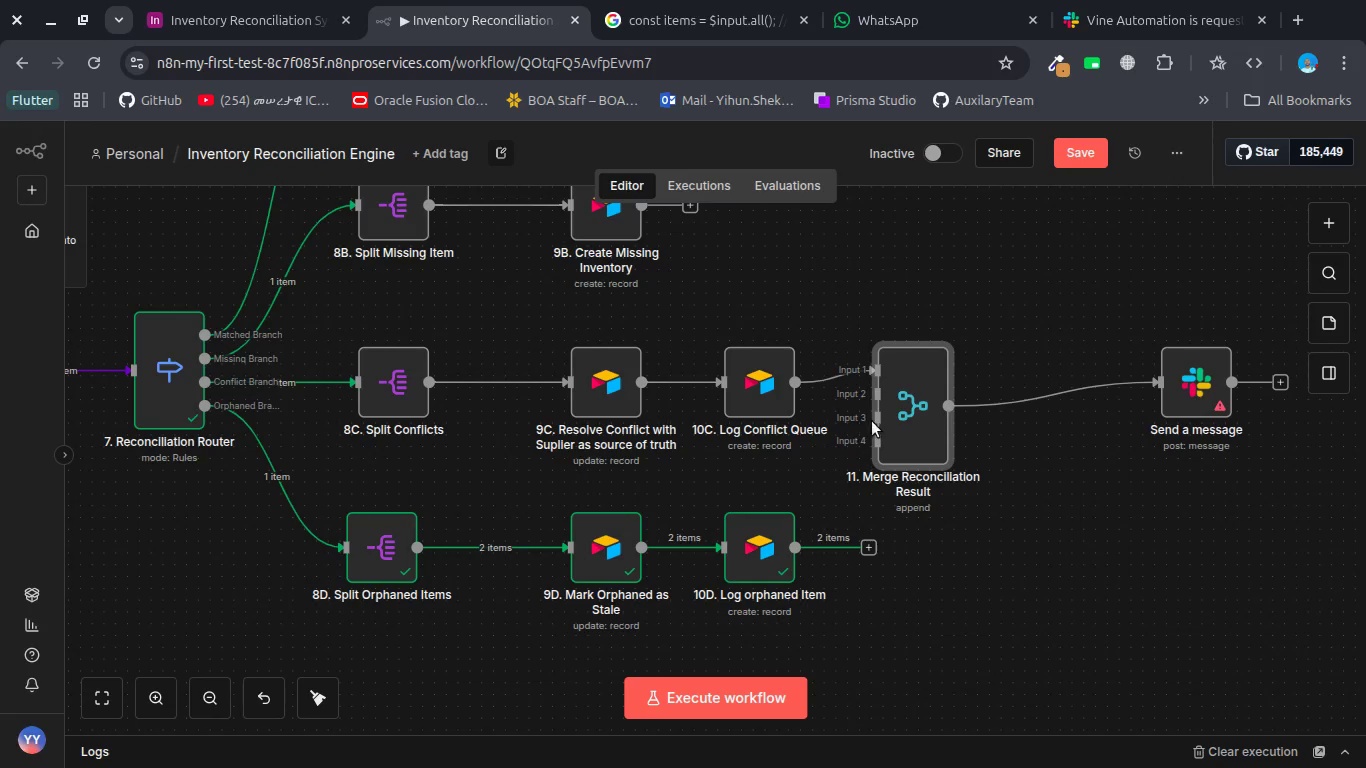 
left_click_drag(start_coordinate=[891, 407], to_coordinate=[927, 353])
 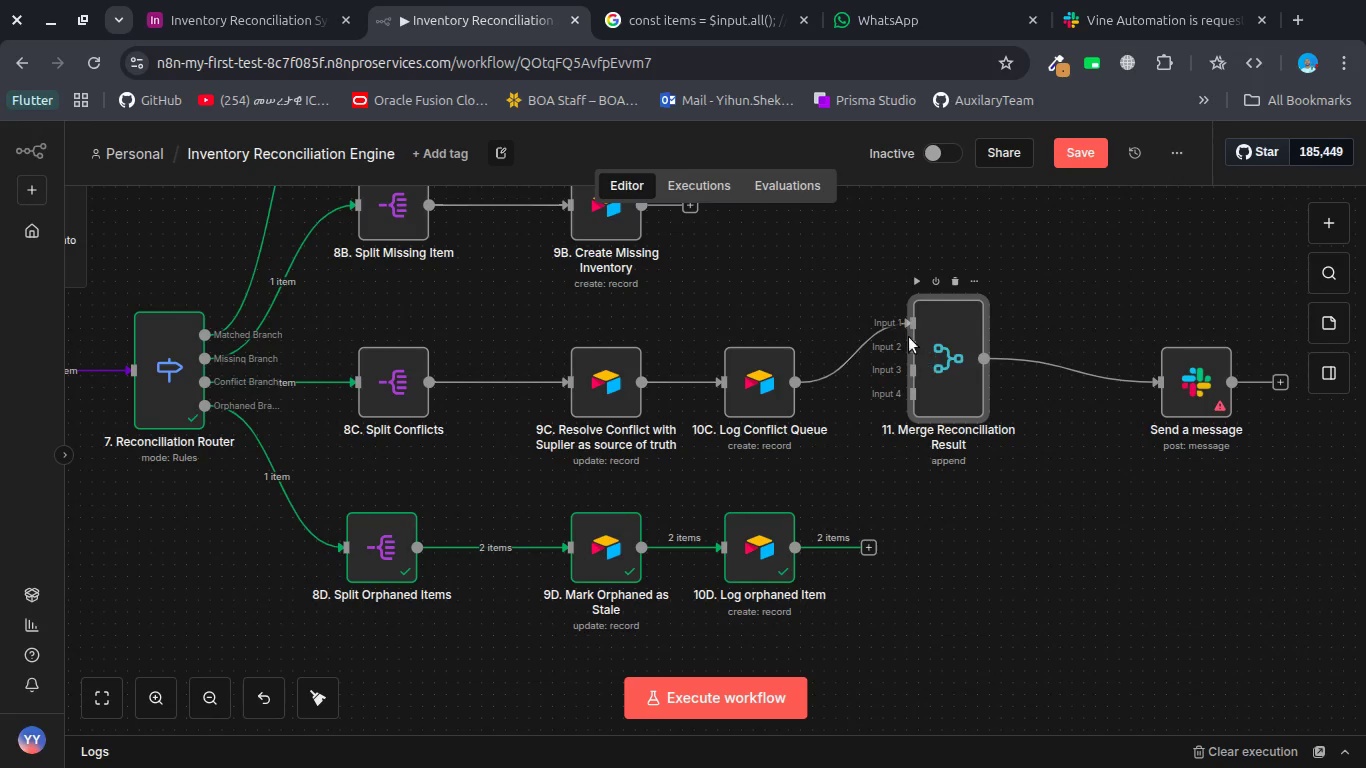 
mouse_move([906, 360])
 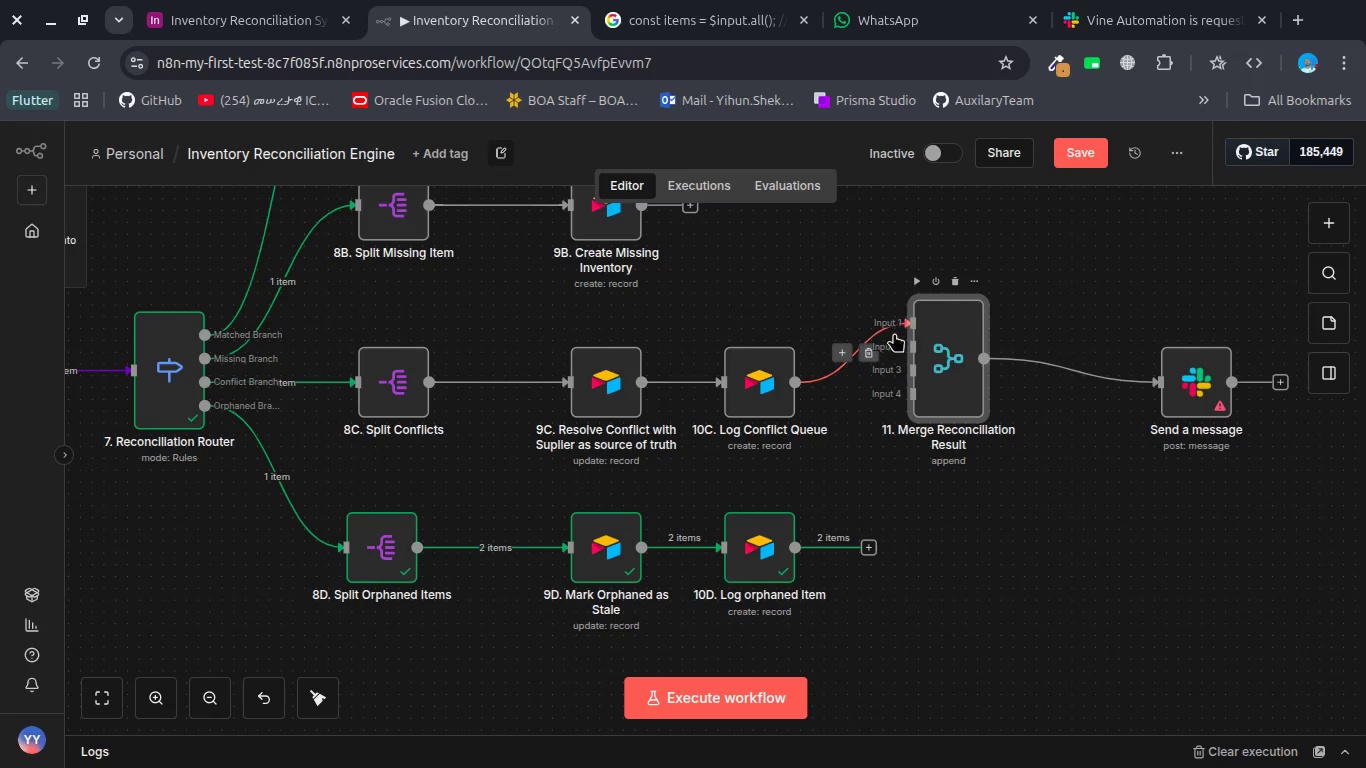 
left_click([870, 346])
 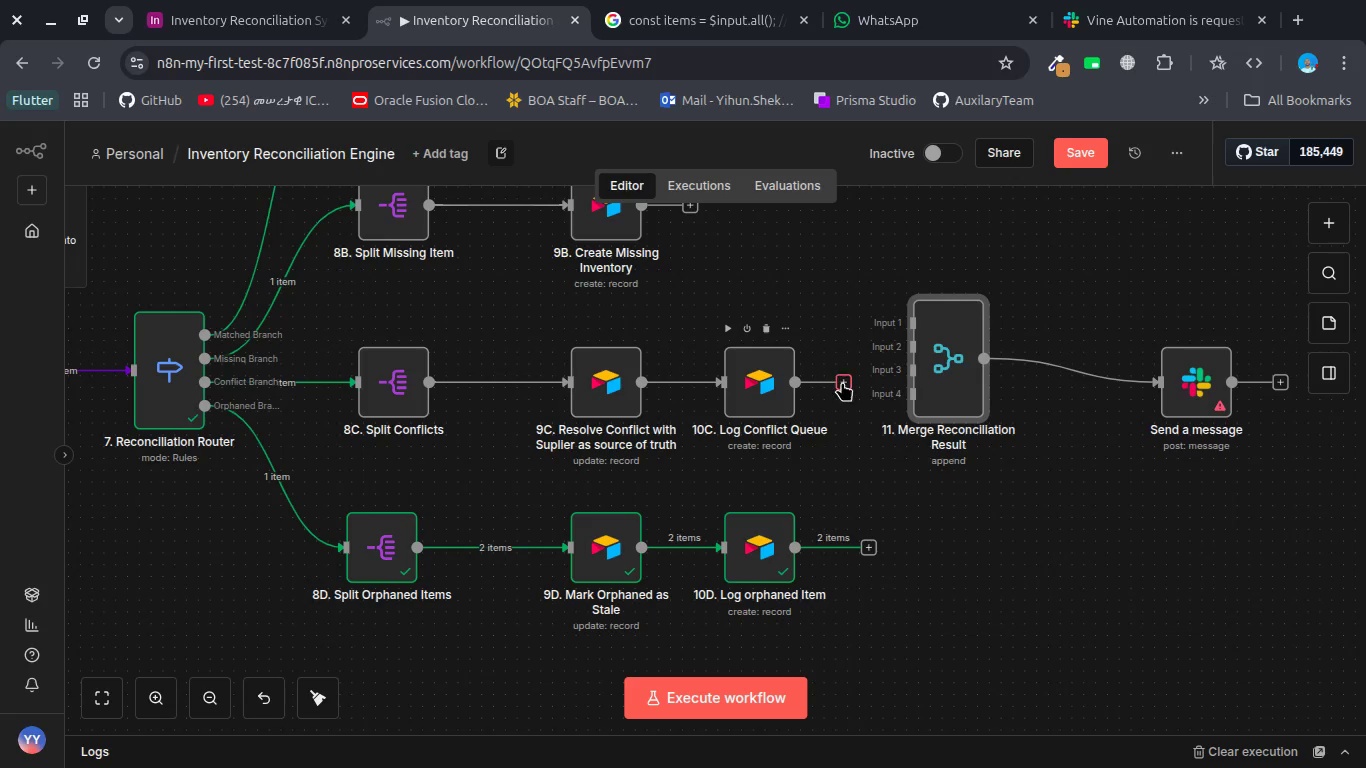 
left_click([845, 382])
 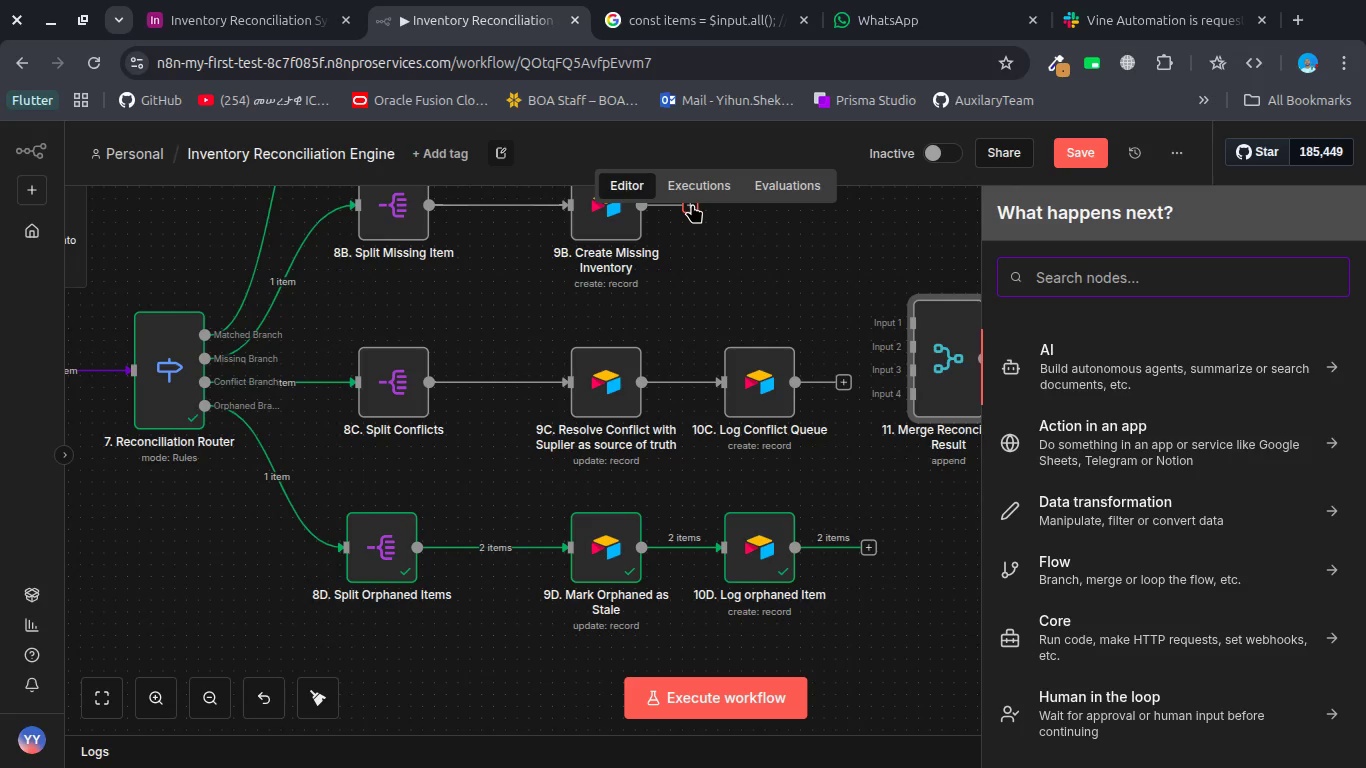 
scroll: coordinate [725, 269], scroll_direction: up, amount: 1.0
 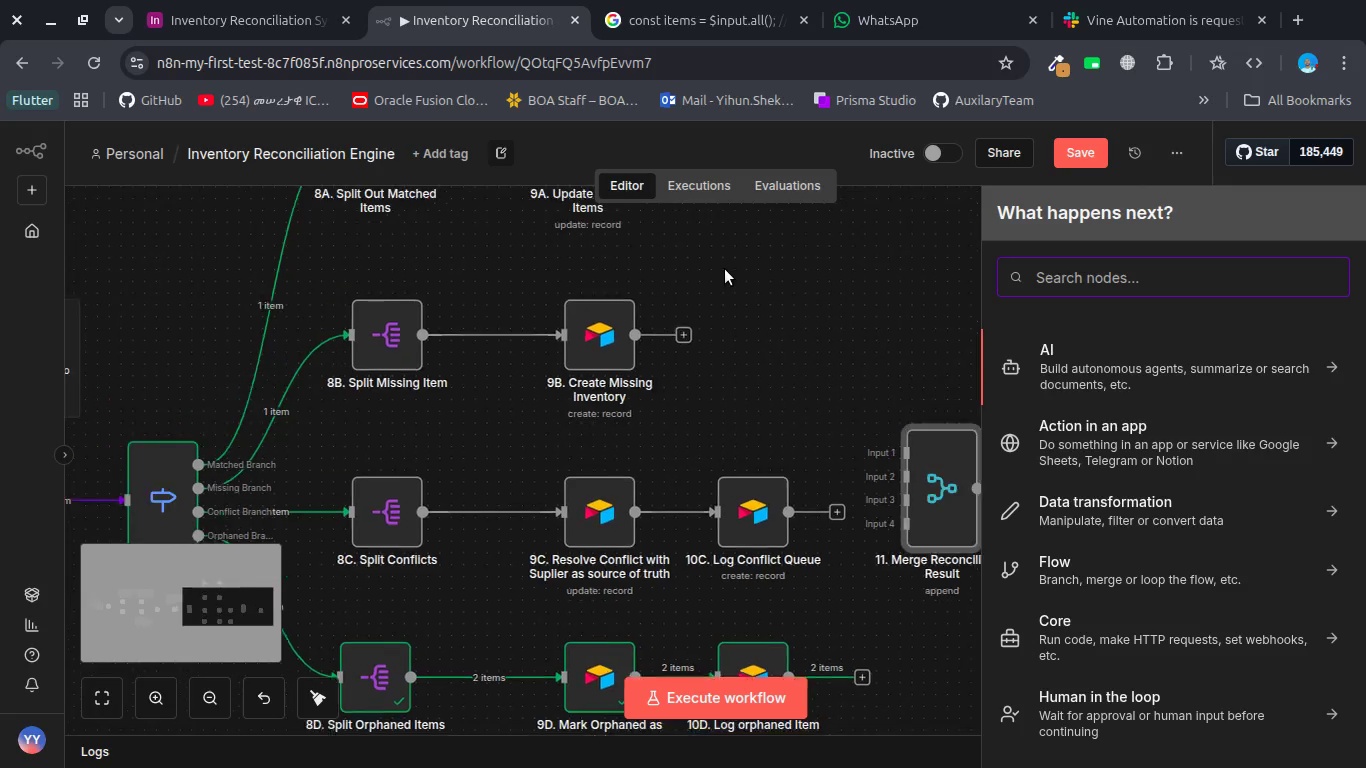 
scroll: coordinate [725, 269], scroll_direction: down, amount: 2.0
 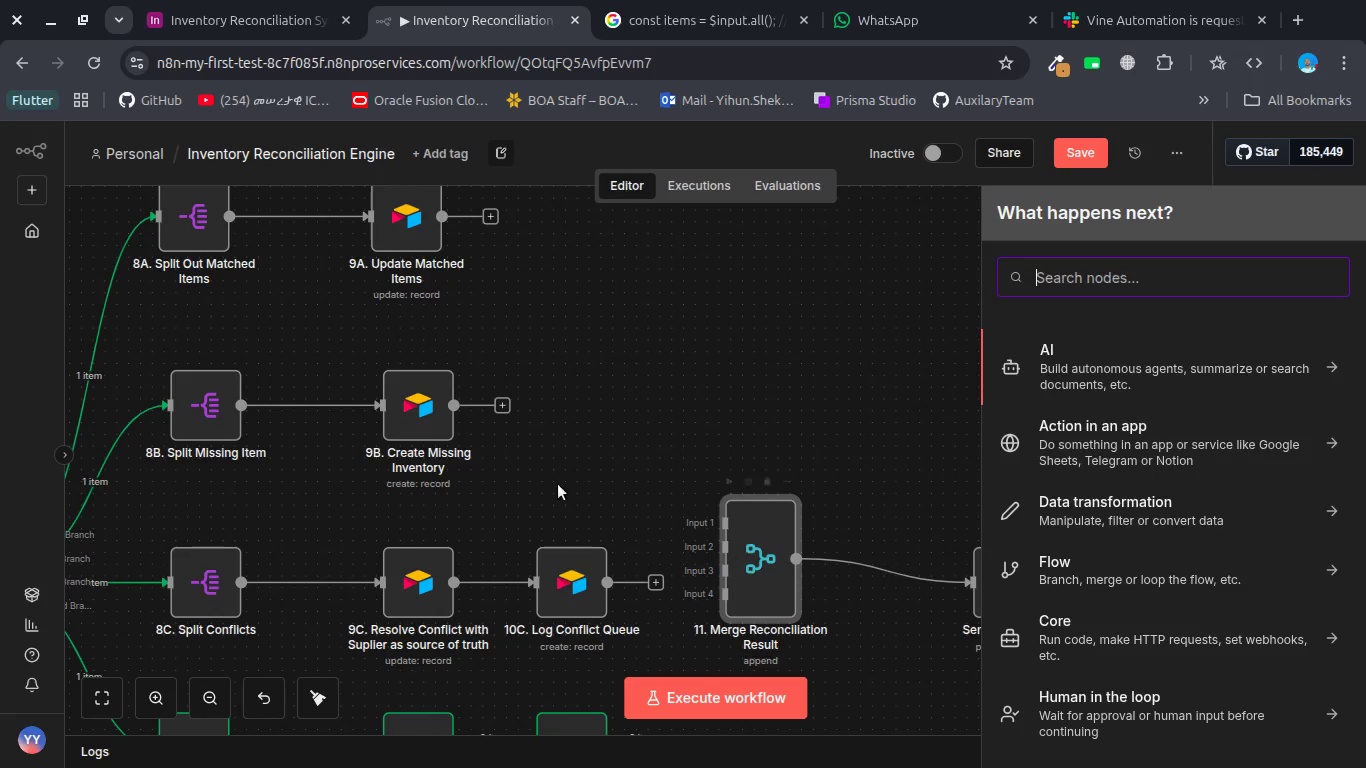 
left_click_drag(start_coordinate=[422, 419], to_coordinate=[569, 437])
 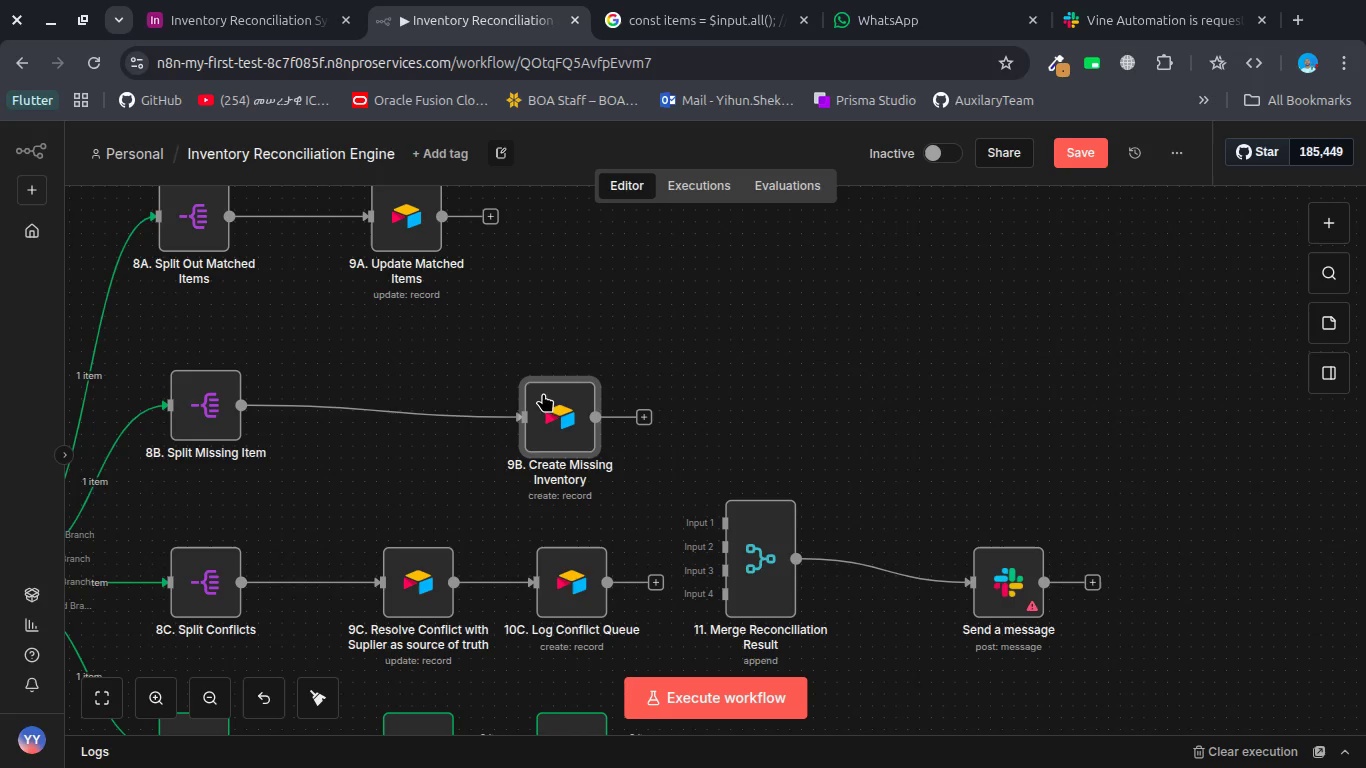 
left_click_drag(start_coordinate=[558, 426], to_coordinate=[562, 409])
 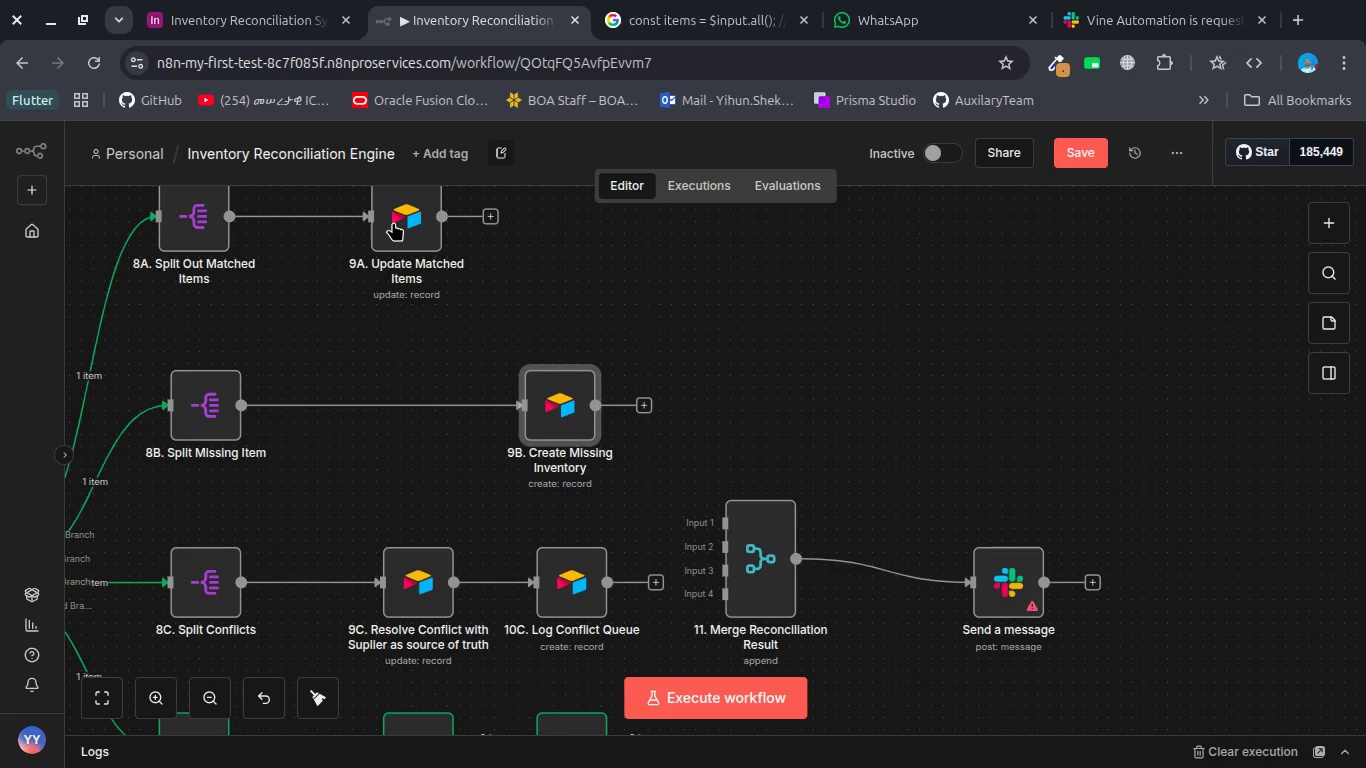 
left_click_drag(start_coordinate=[393, 222], to_coordinate=[553, 250])
 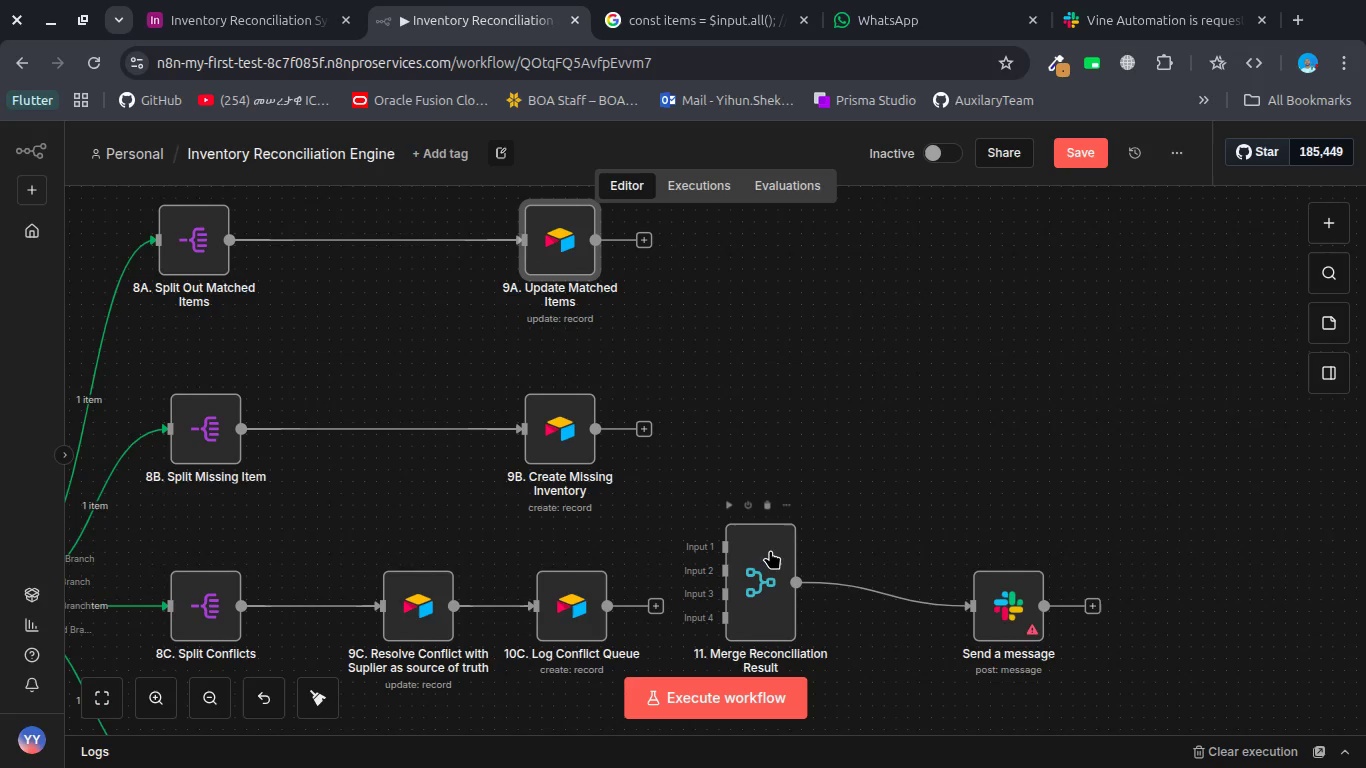 
left_click_drag(start_coordinate=[763, 555], to_coordinate=[880, 464])
 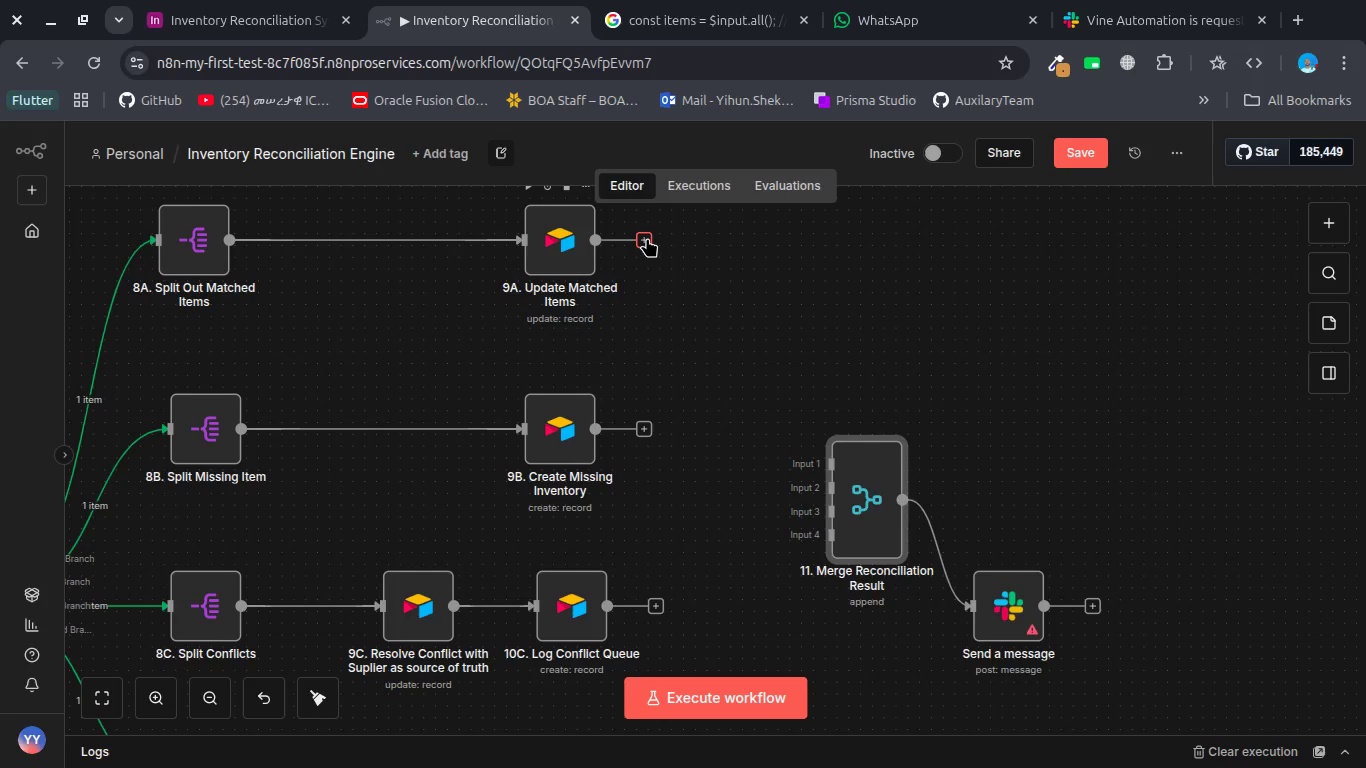 
left_click_drag(start_coordinate=[647, 238], to_coordinate=[827, 455])
 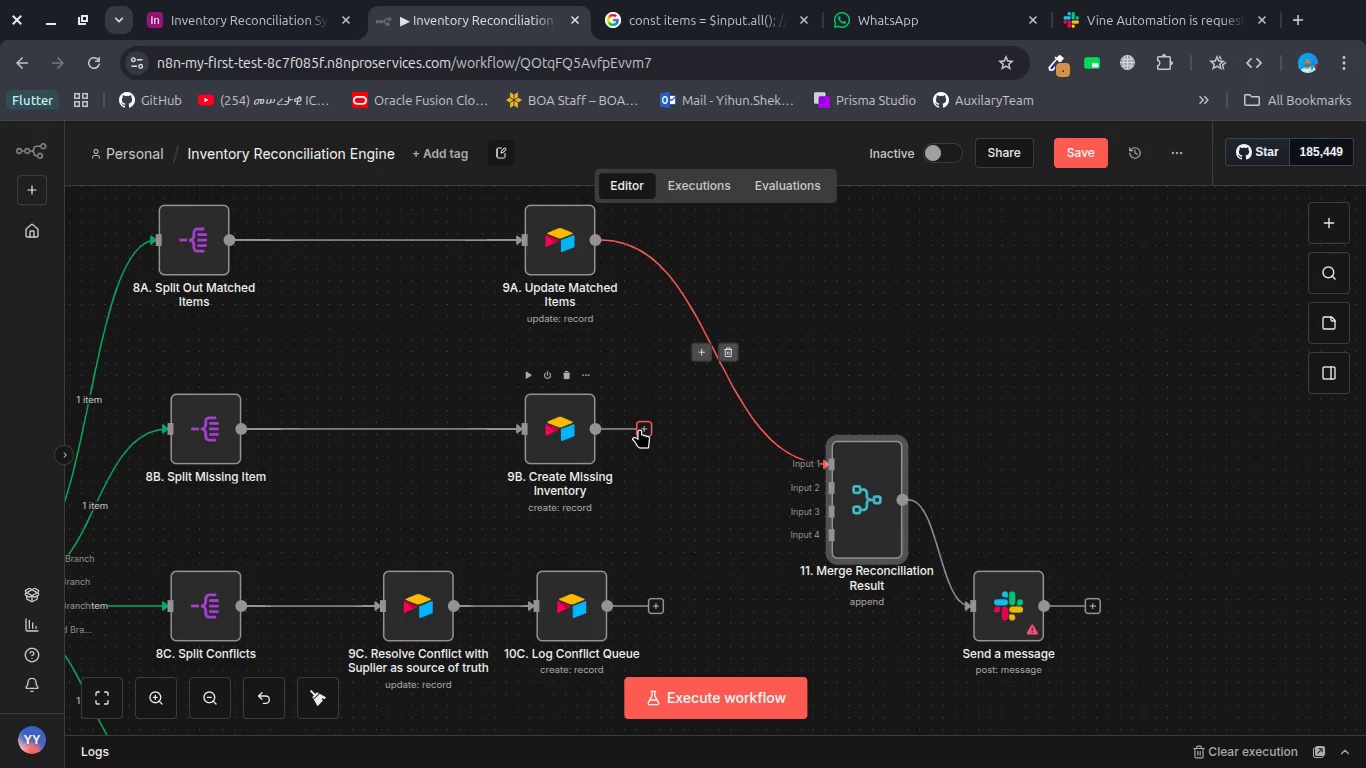 
left_click_drag(start_coordinate=[639, 429], to_coordinate=[835, 497])
 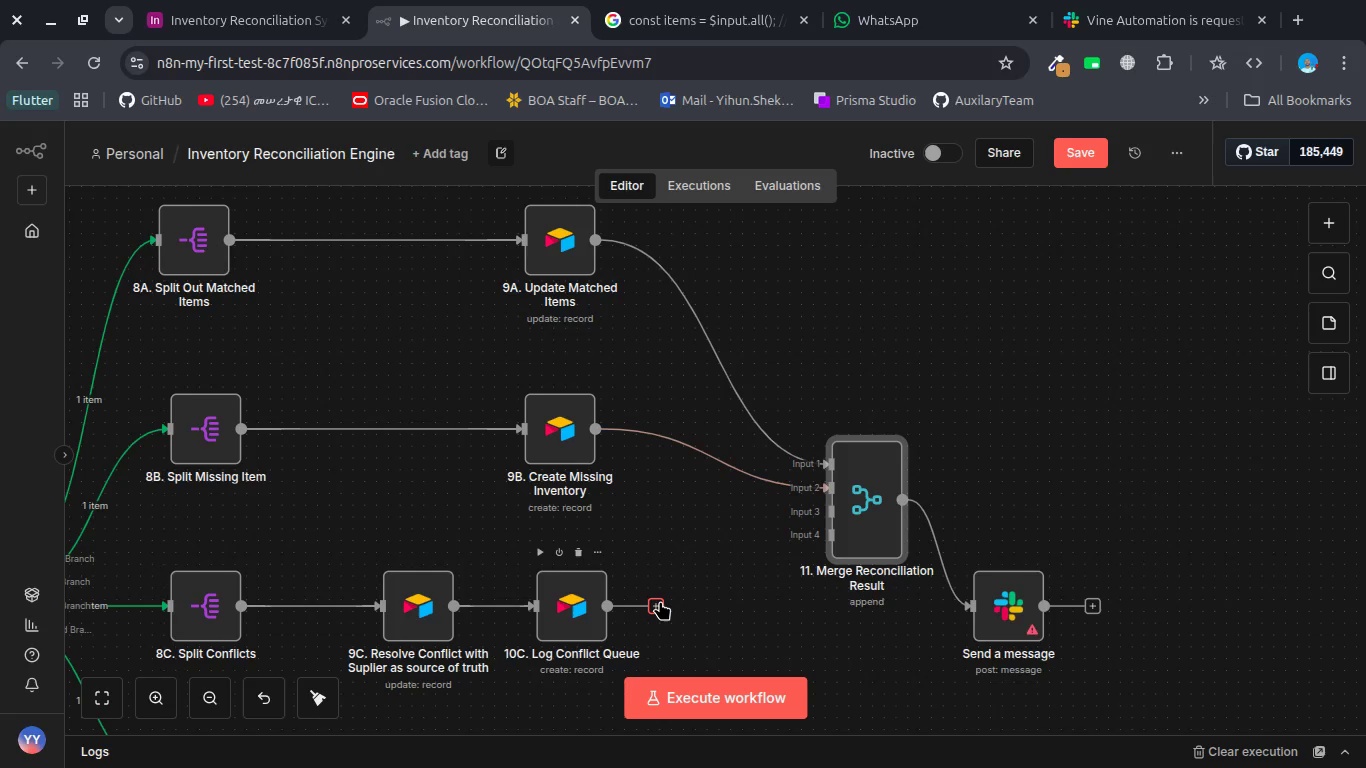 
left_click_drag(start_coordinate=[660, 601], to_coordinate=[819, 504])
 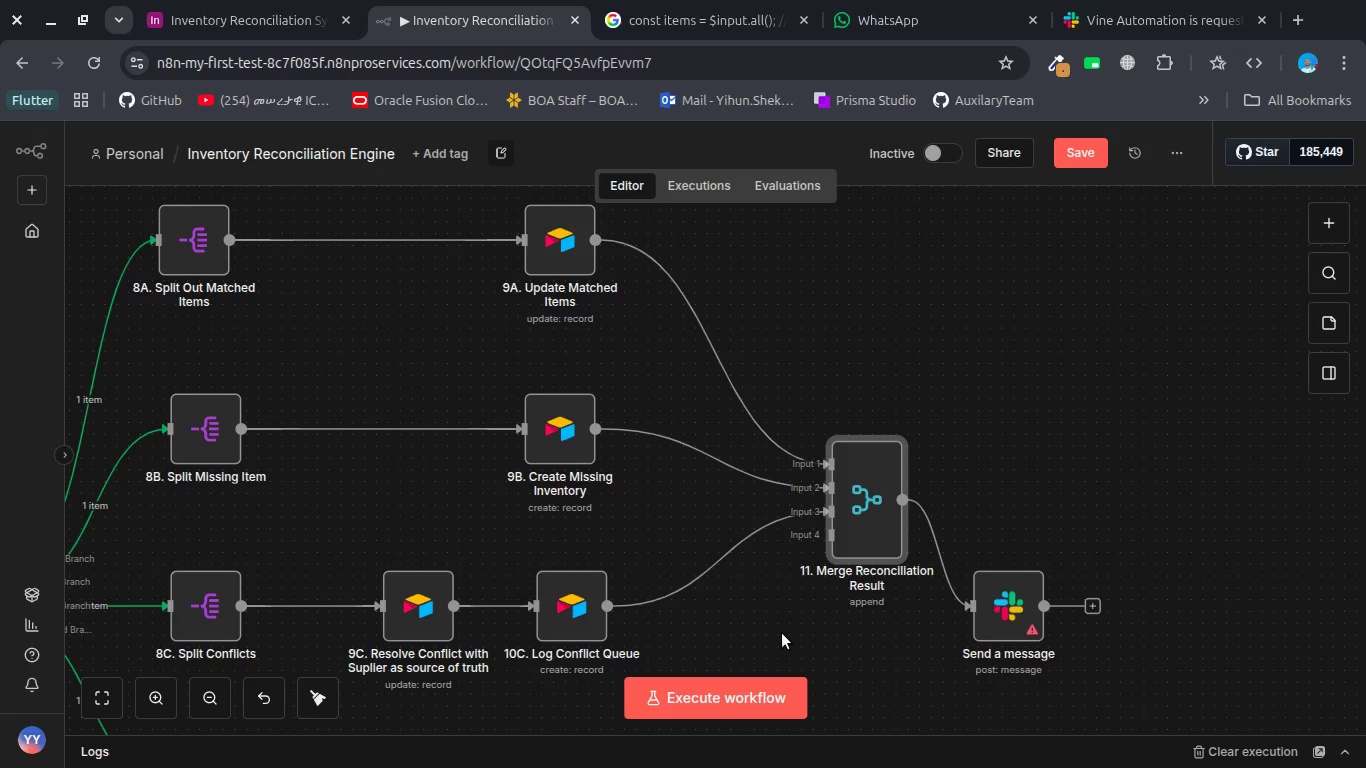 
scroll: coordinate [782, 633], scroll_direction: down, amount: 1.0
 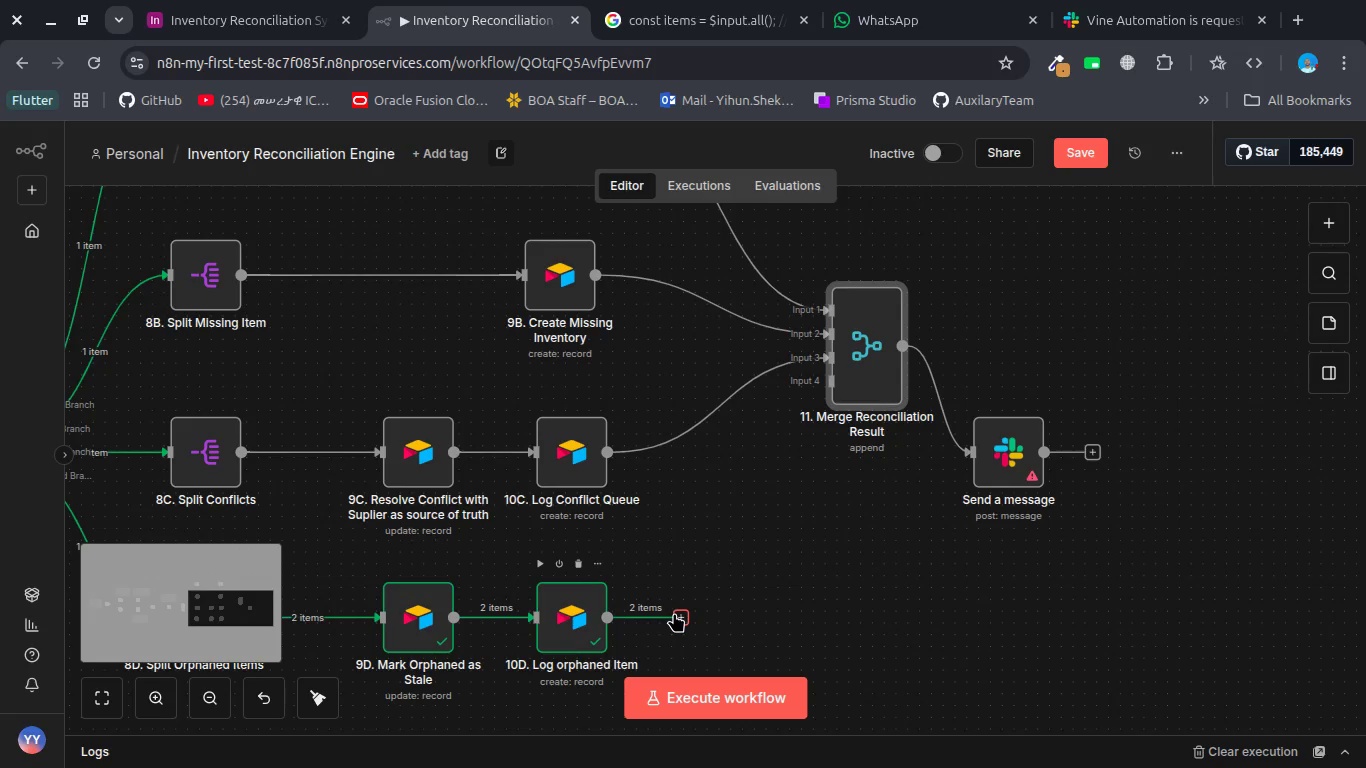 
left_click_drag(start_coordinate=[678, 616], to_coordinate=[812, 378])
 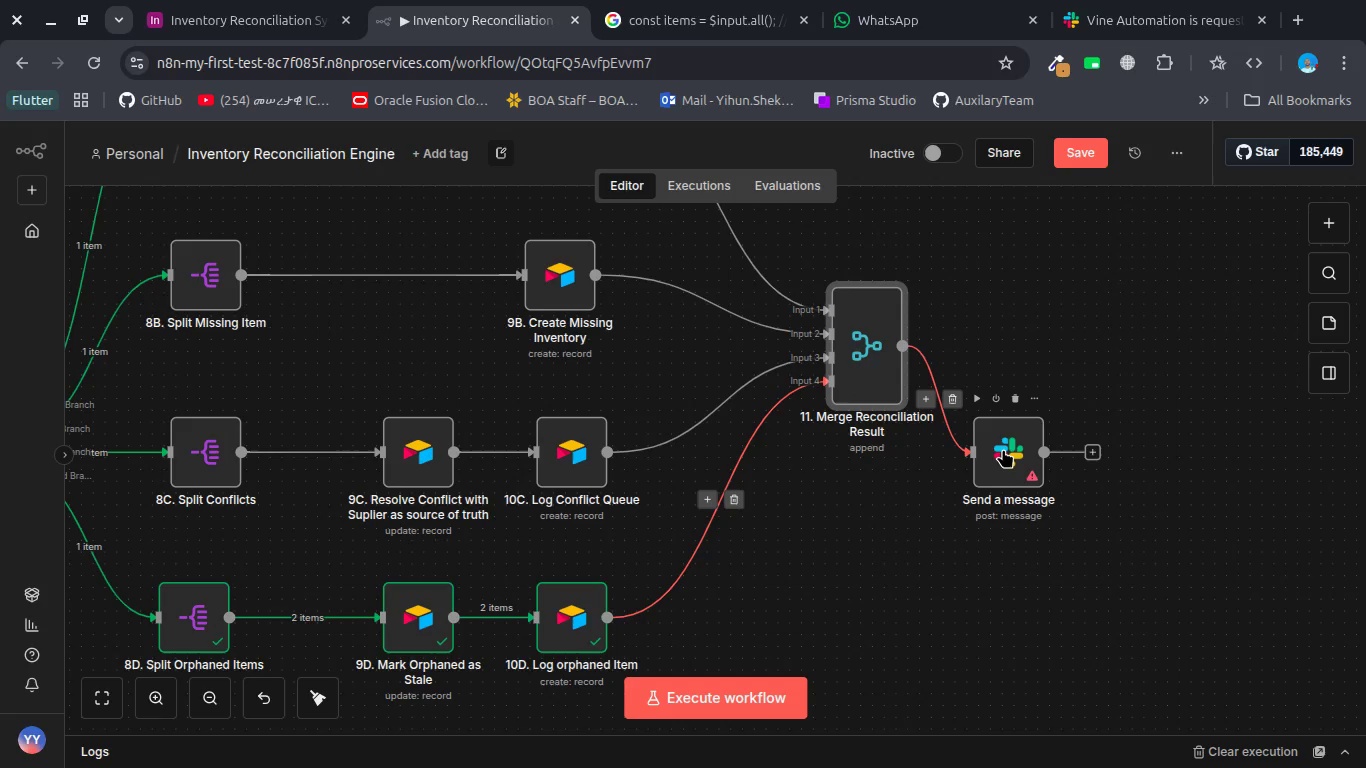 
left_click_drag(start_coordinate=[1003, 449], to_coordinate=[1039, 323])
 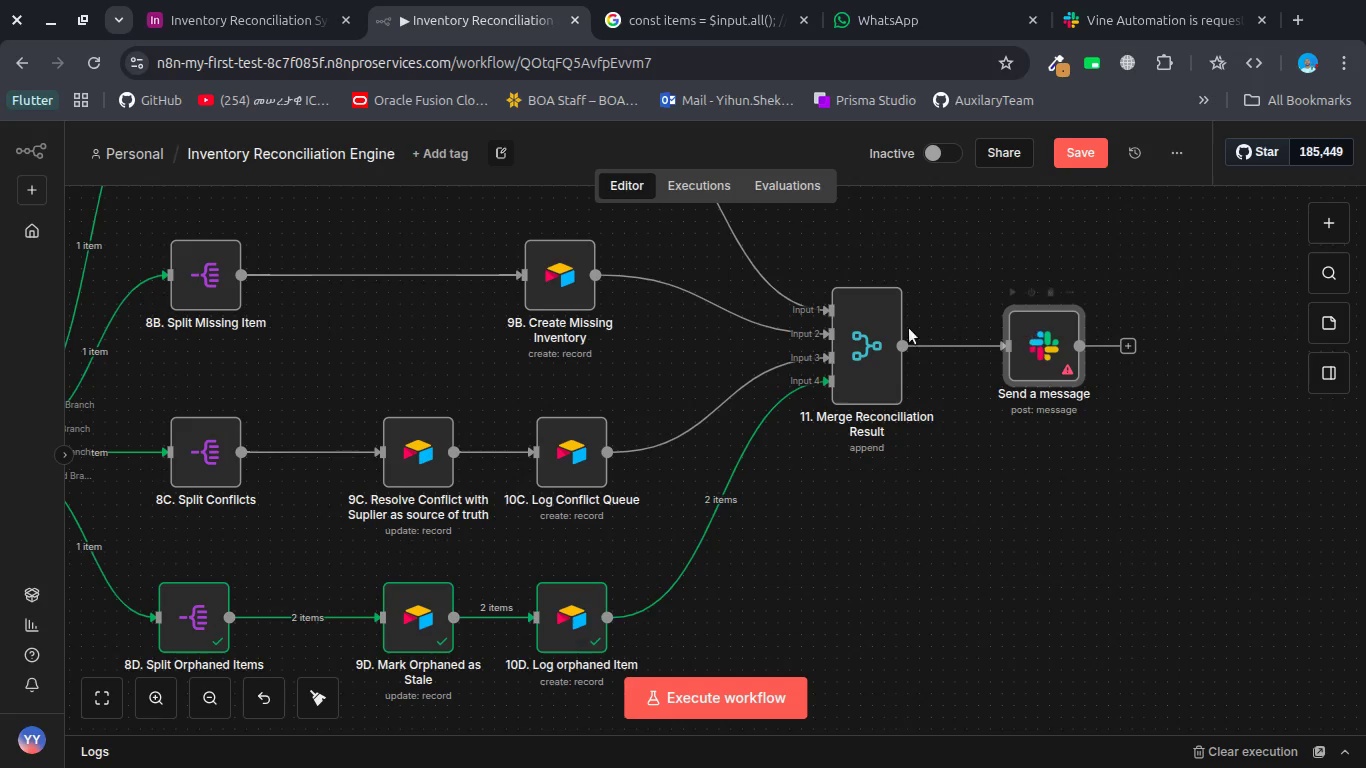 
double_click([869, 349])
 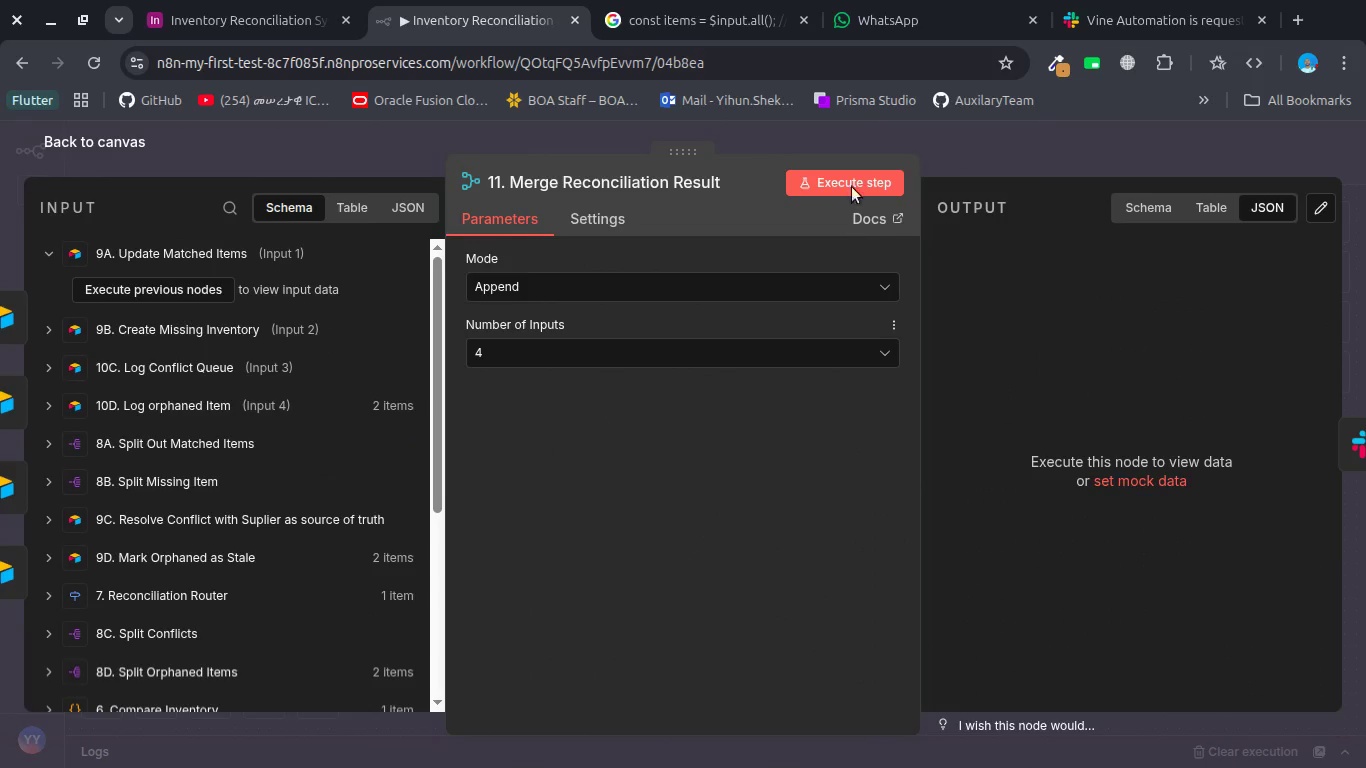 
left_click([850, 175])
 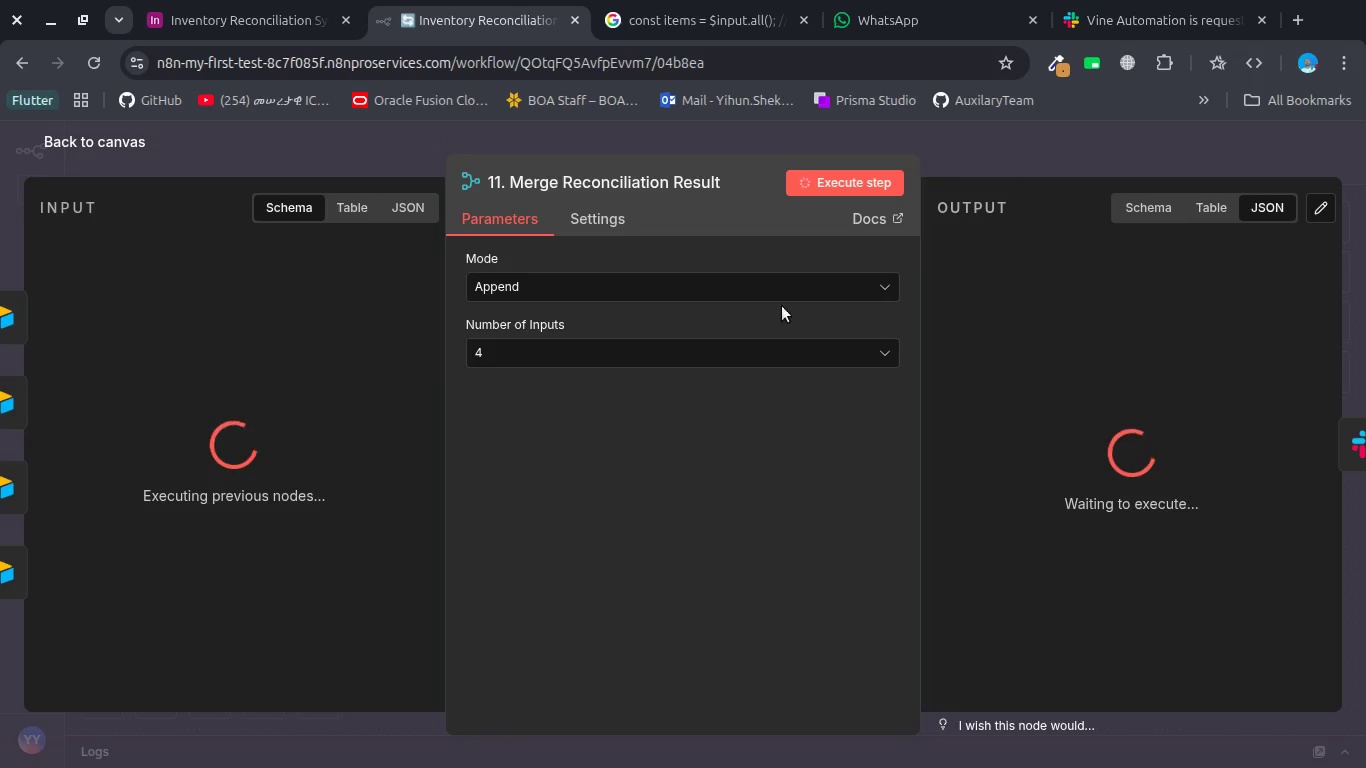 
wait(6.26)
 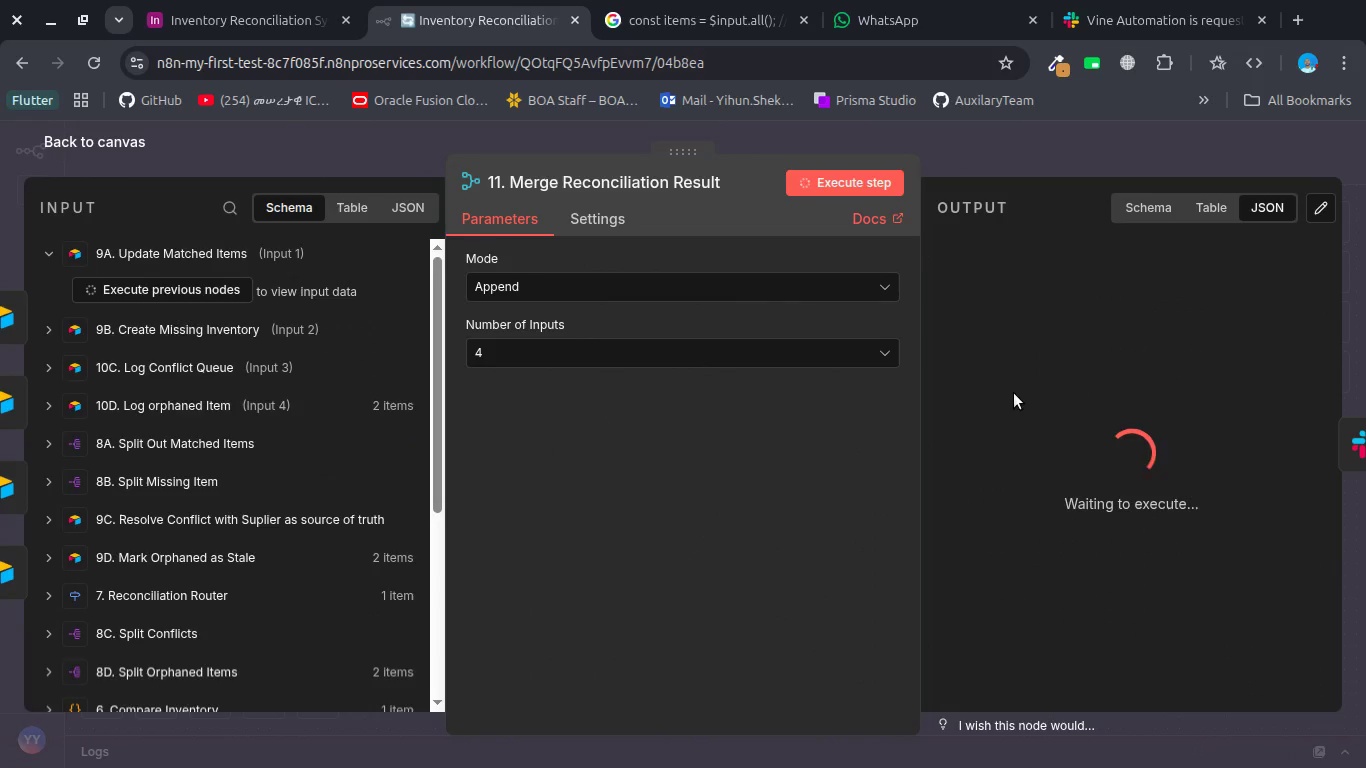 
left_click([526, 132])
 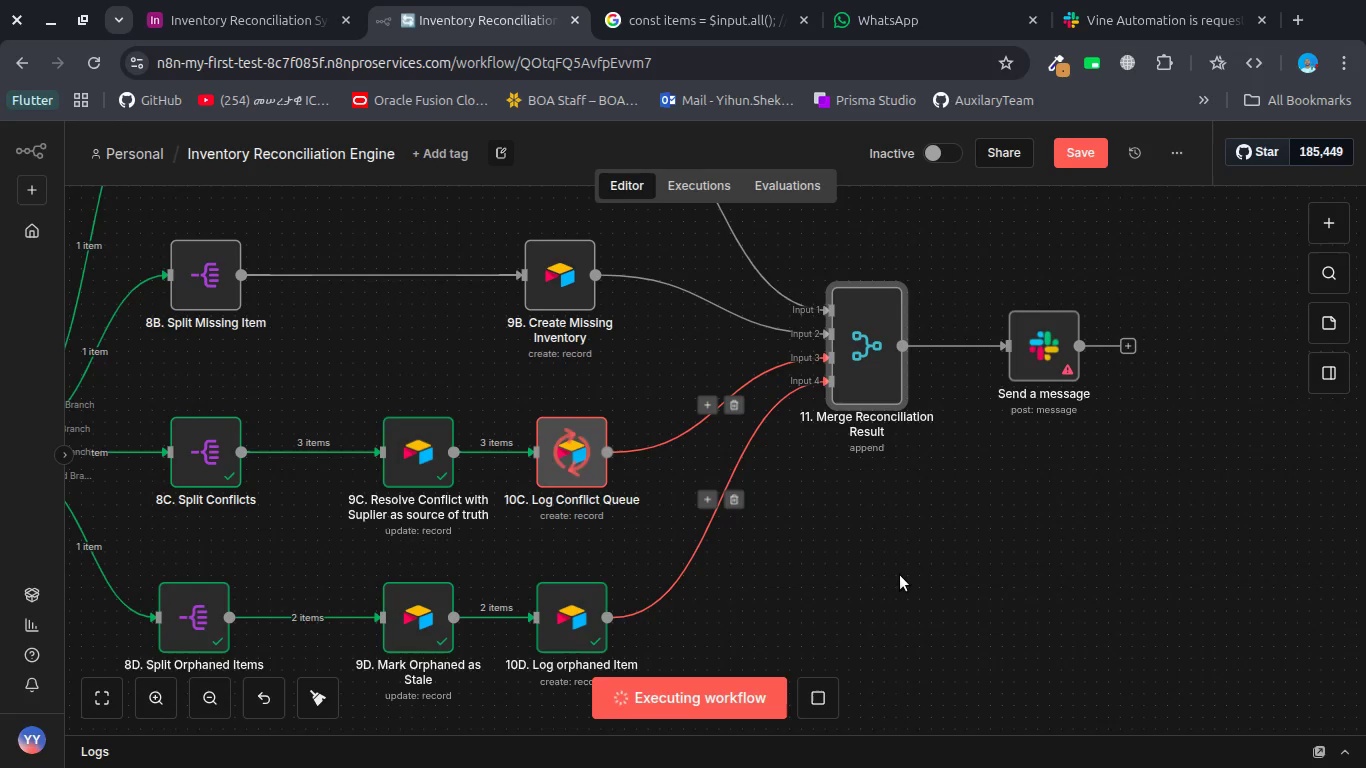 
scroll: coordinate [900, 575], scroll_direction: up, amount: 1.0
 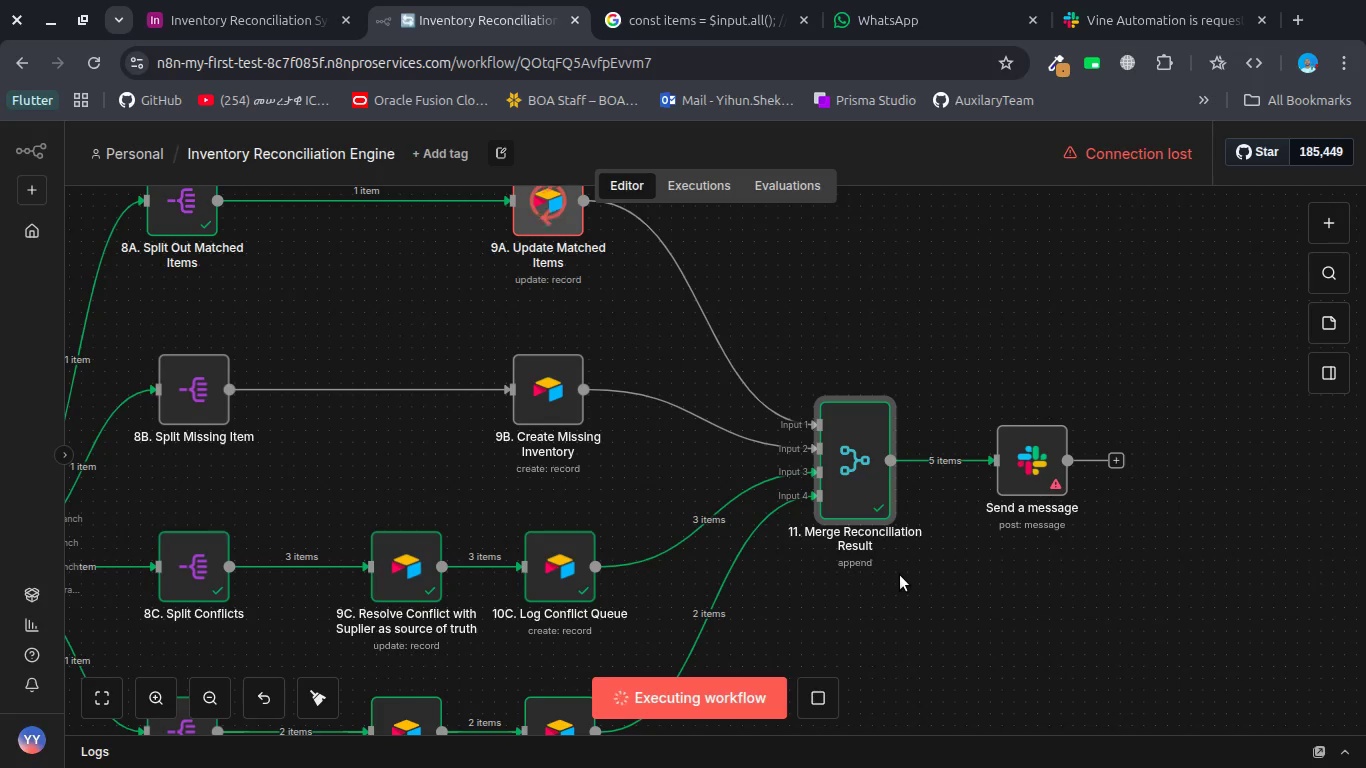 
wait(8.95)
 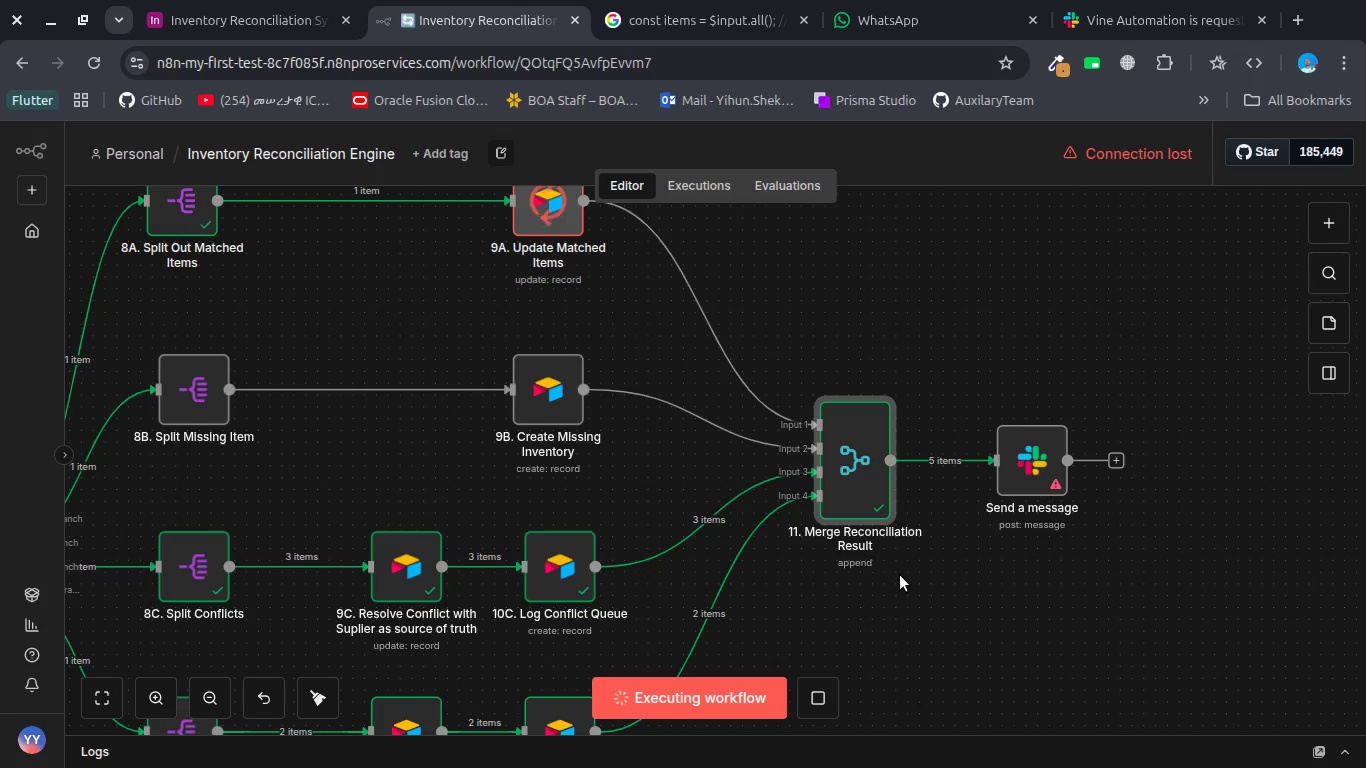 
double_click([842, 455])
 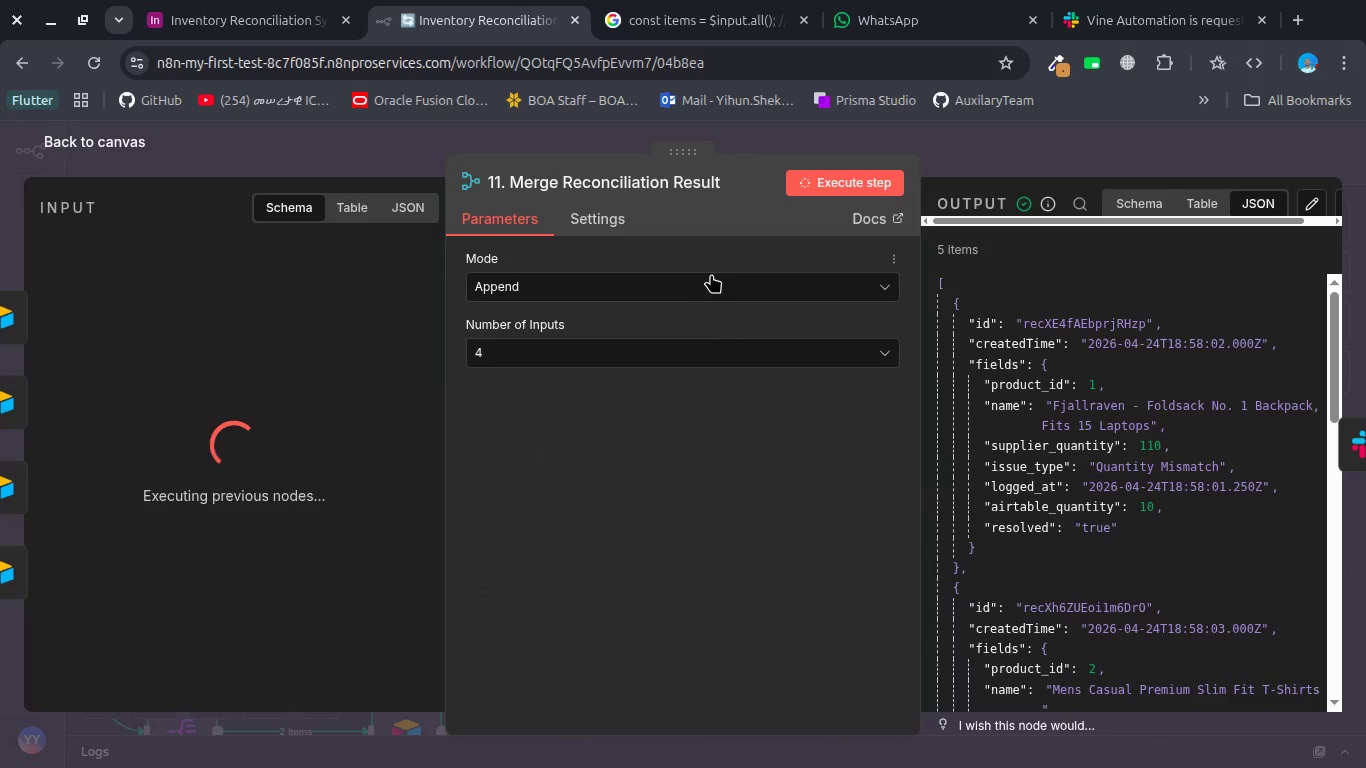 
left_click([704, 286])
 